 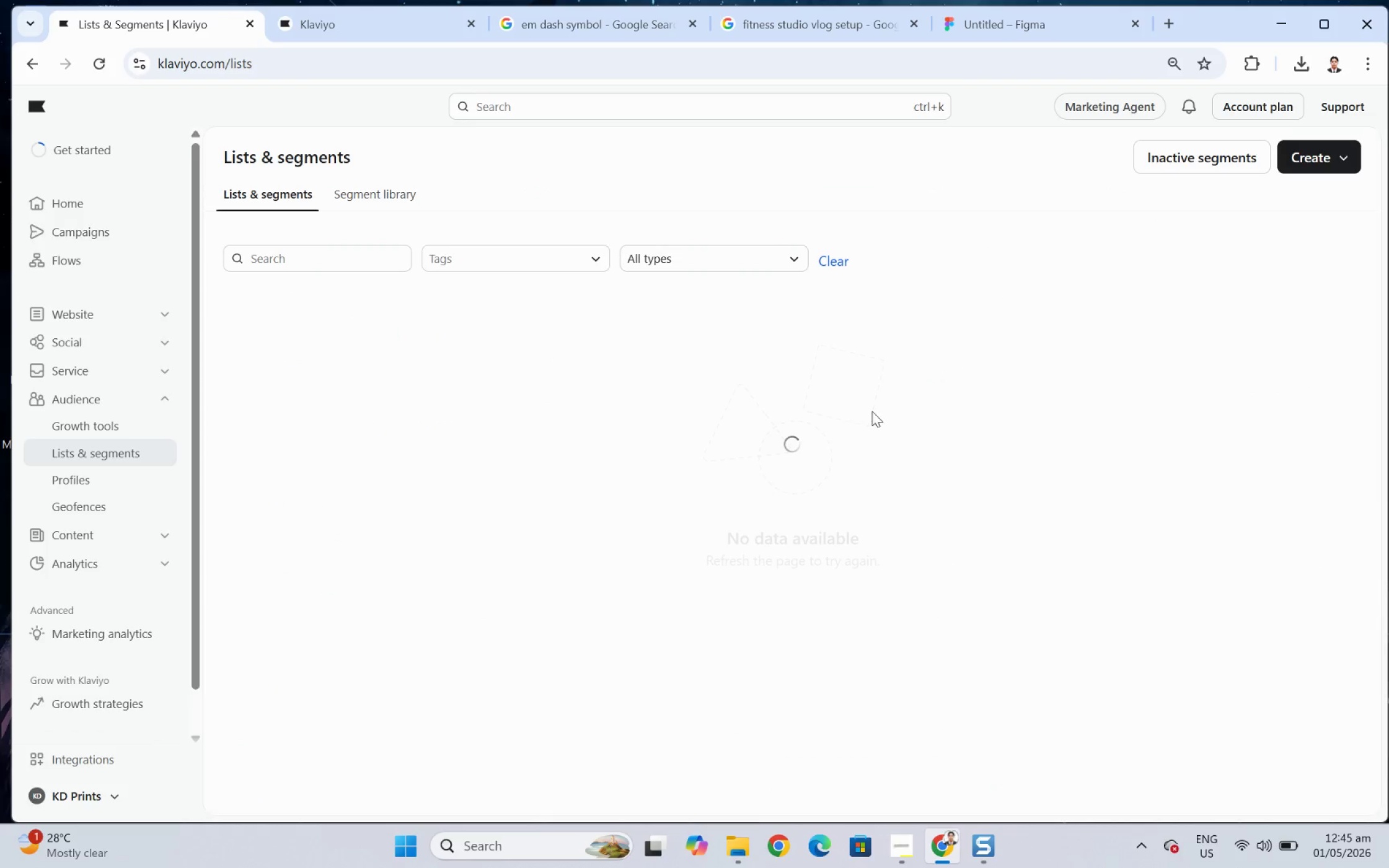 
left_click([277, 341])
 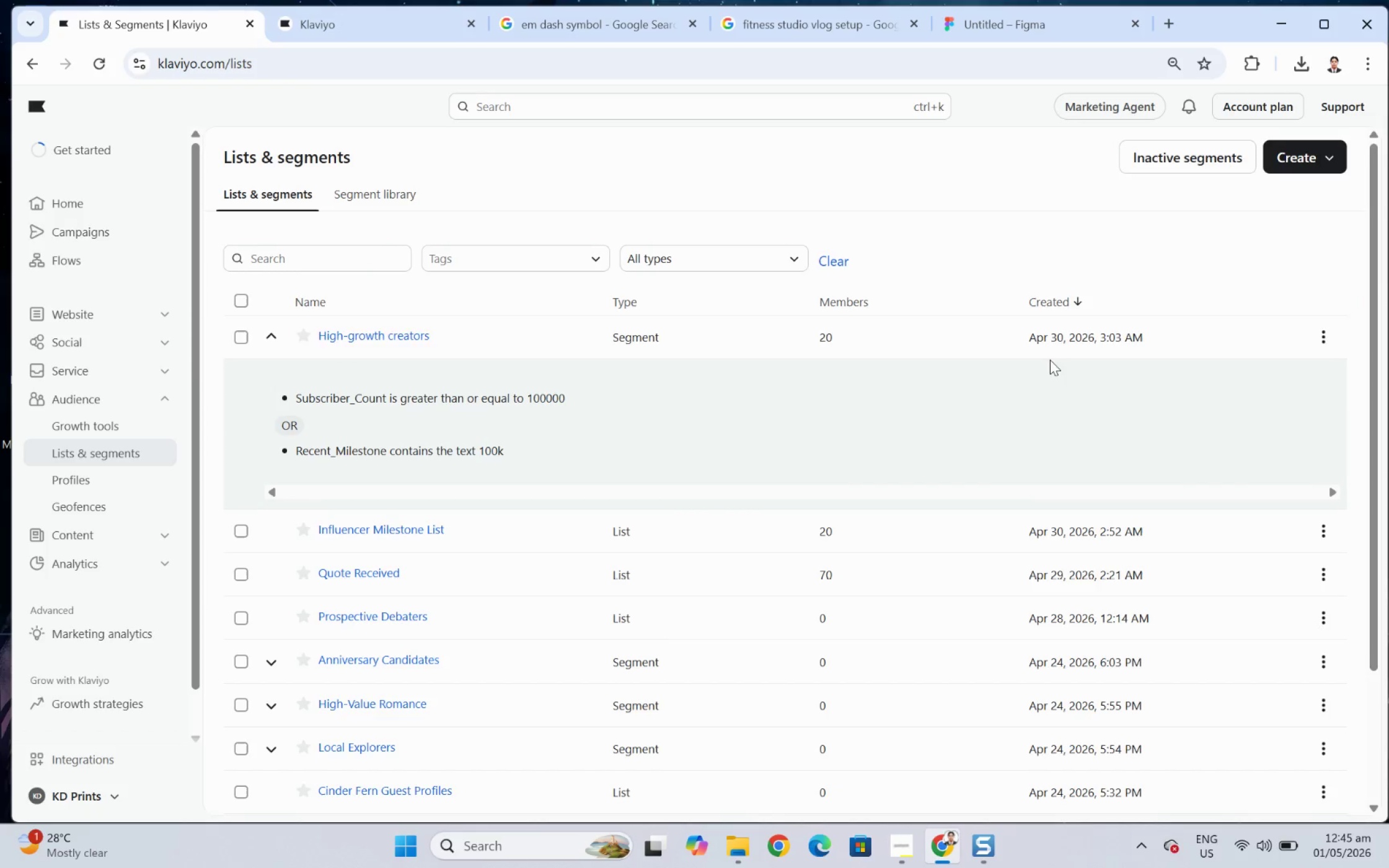 
left_click([407, 336])
 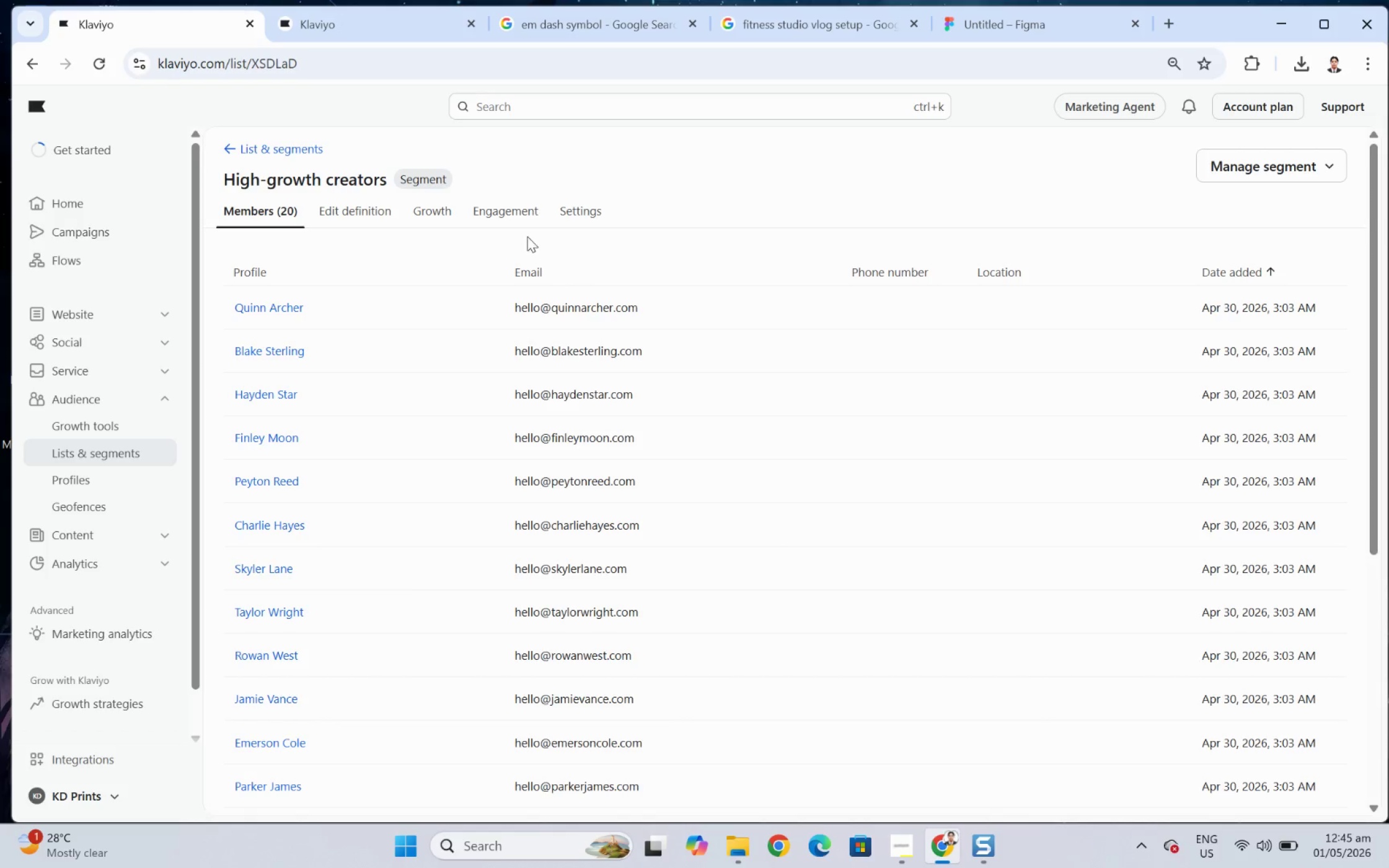 
left_click([374, 215])
 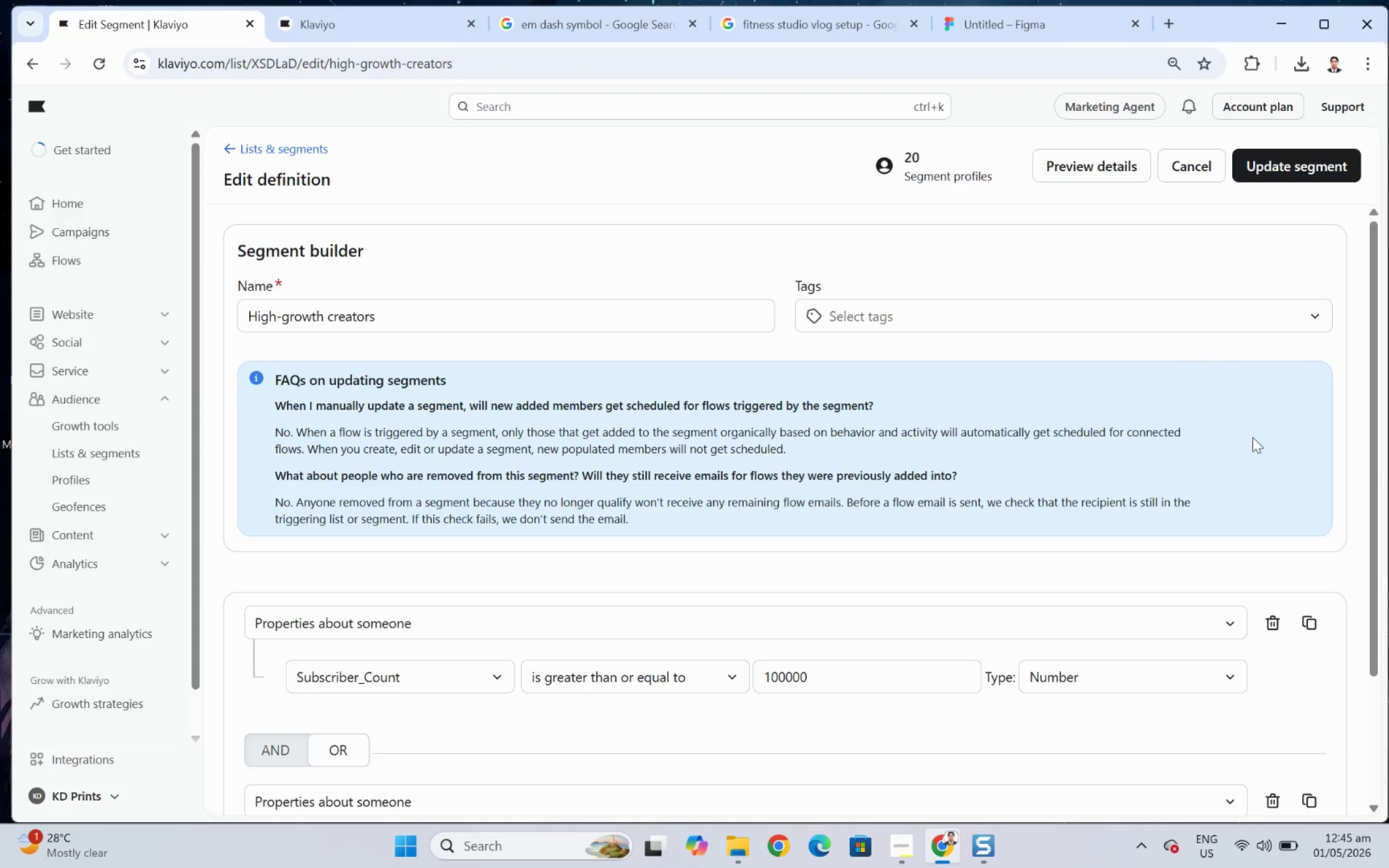 
wait(14.6)
 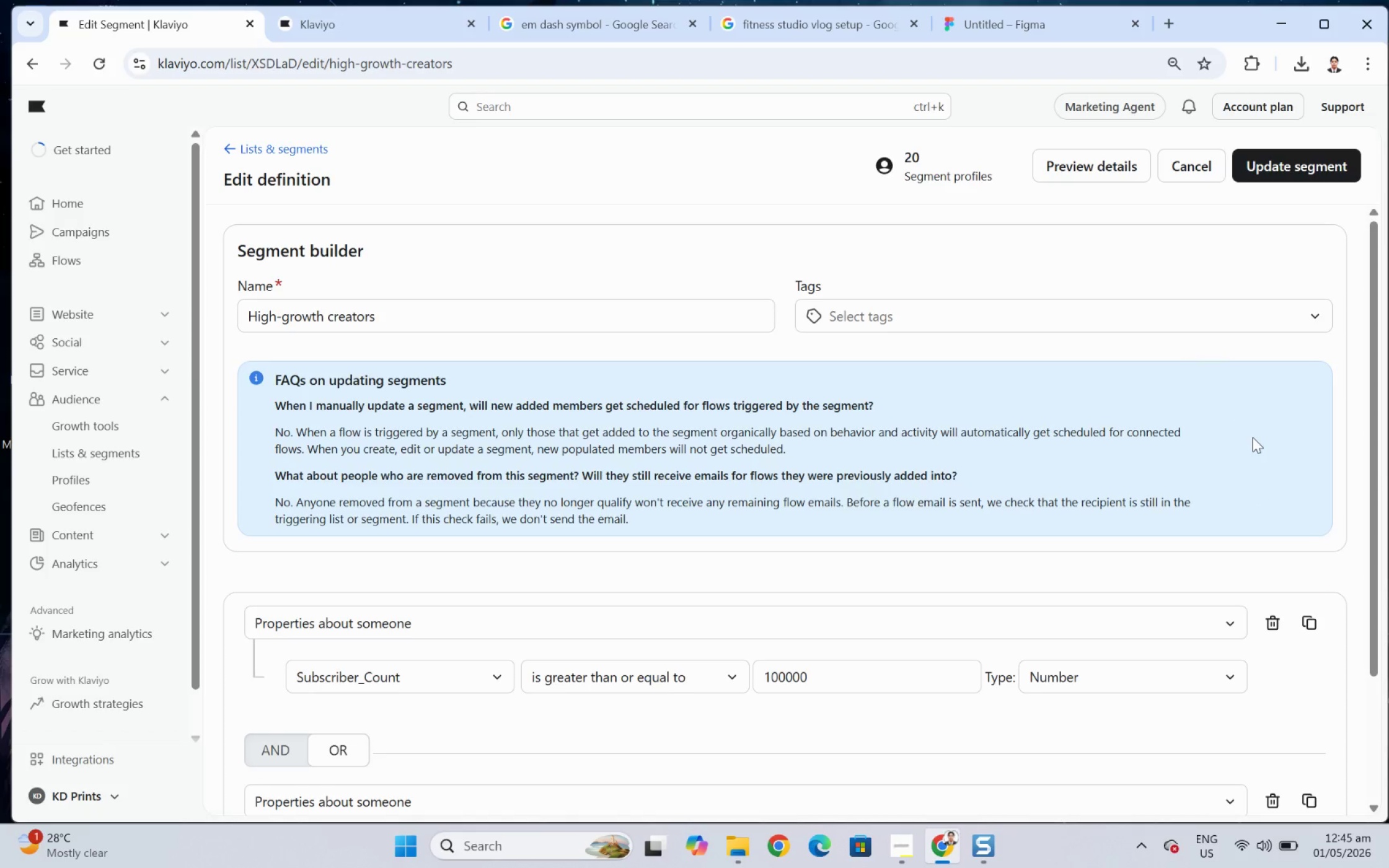 
scroll: coordinate [1194, 411], scroll_direction: down, amount: 1.0
 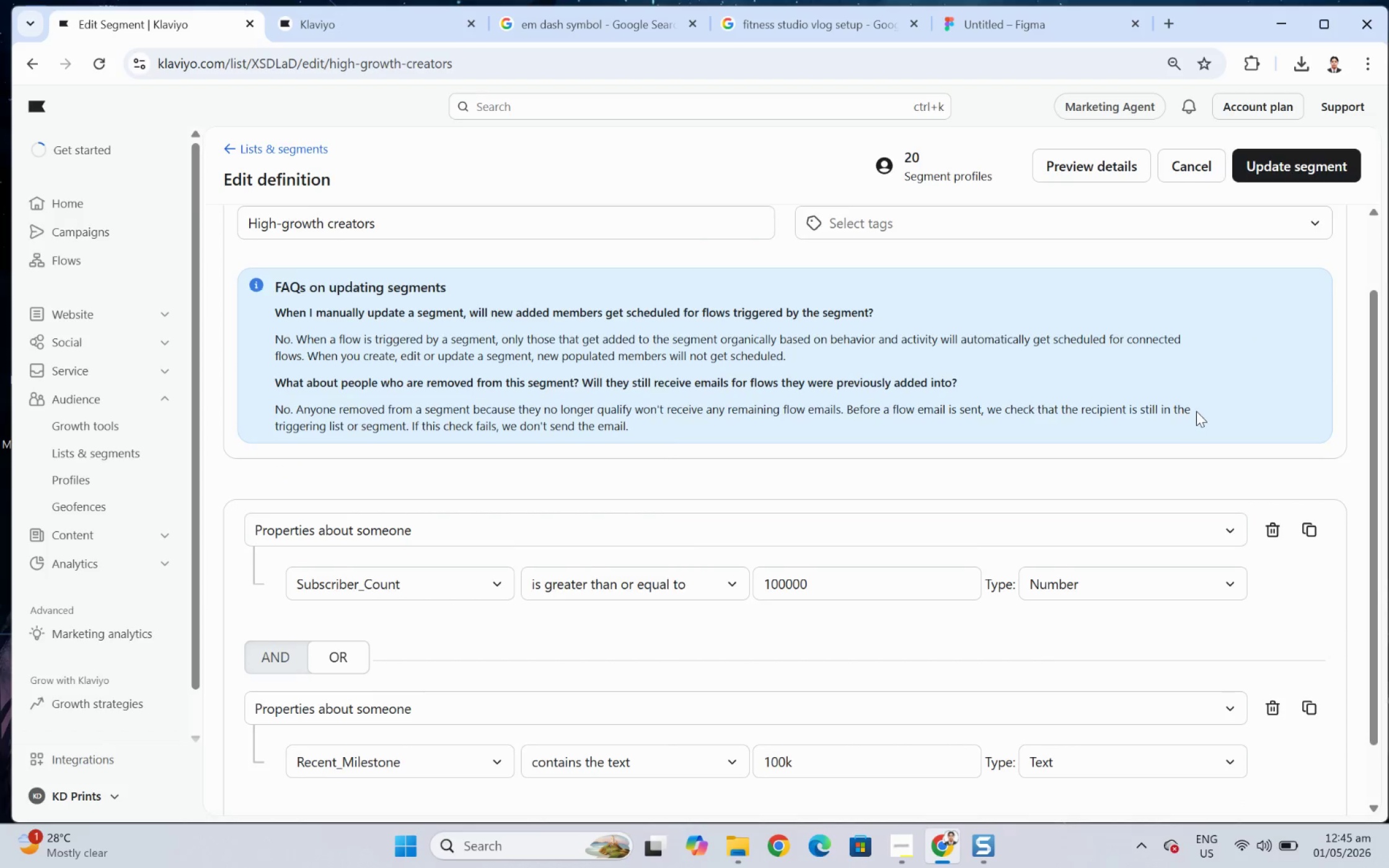 
wait(8.93)
 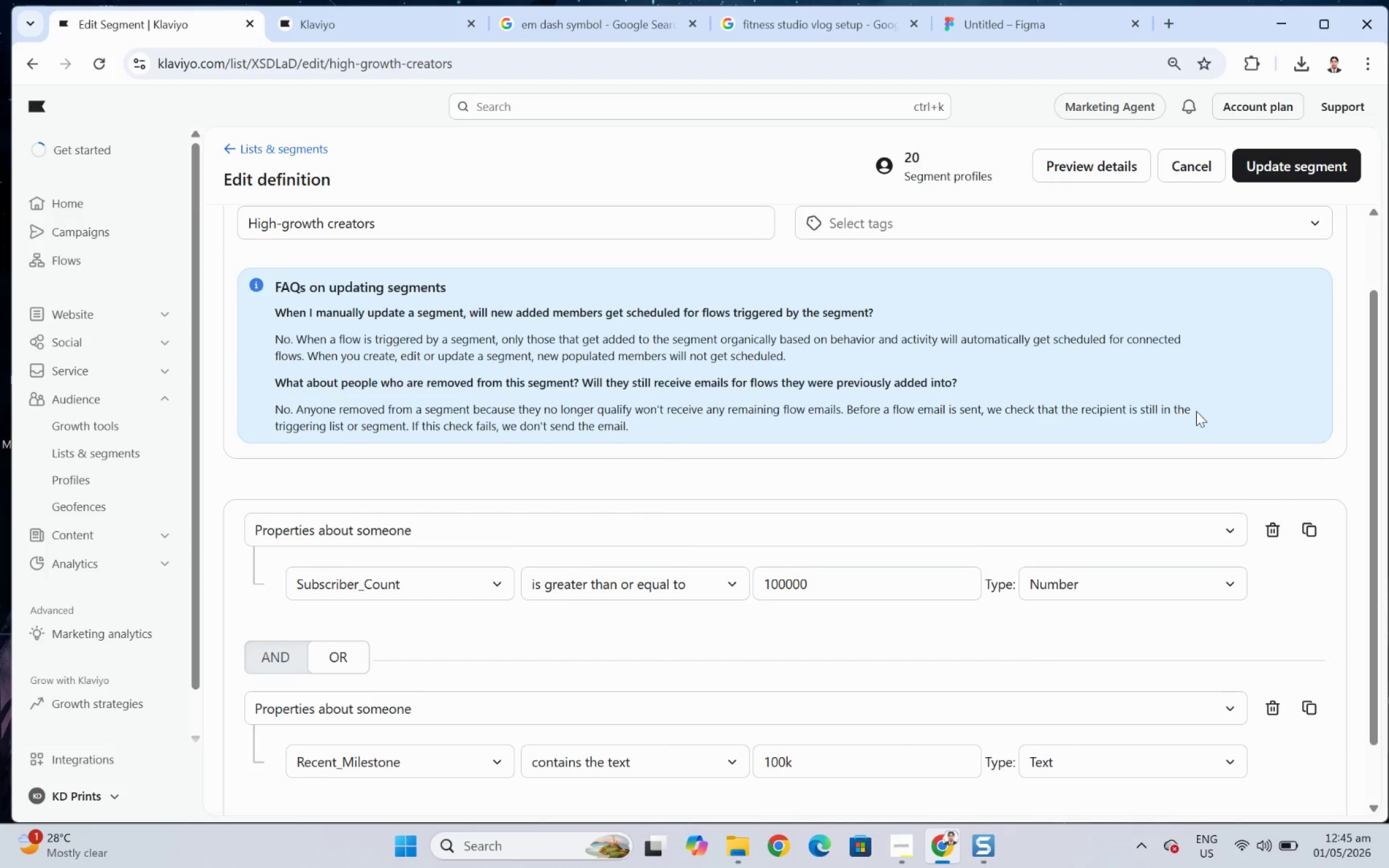 
scroll: coordinate [832, 597], scroll_direction: down, amount: 7.0
 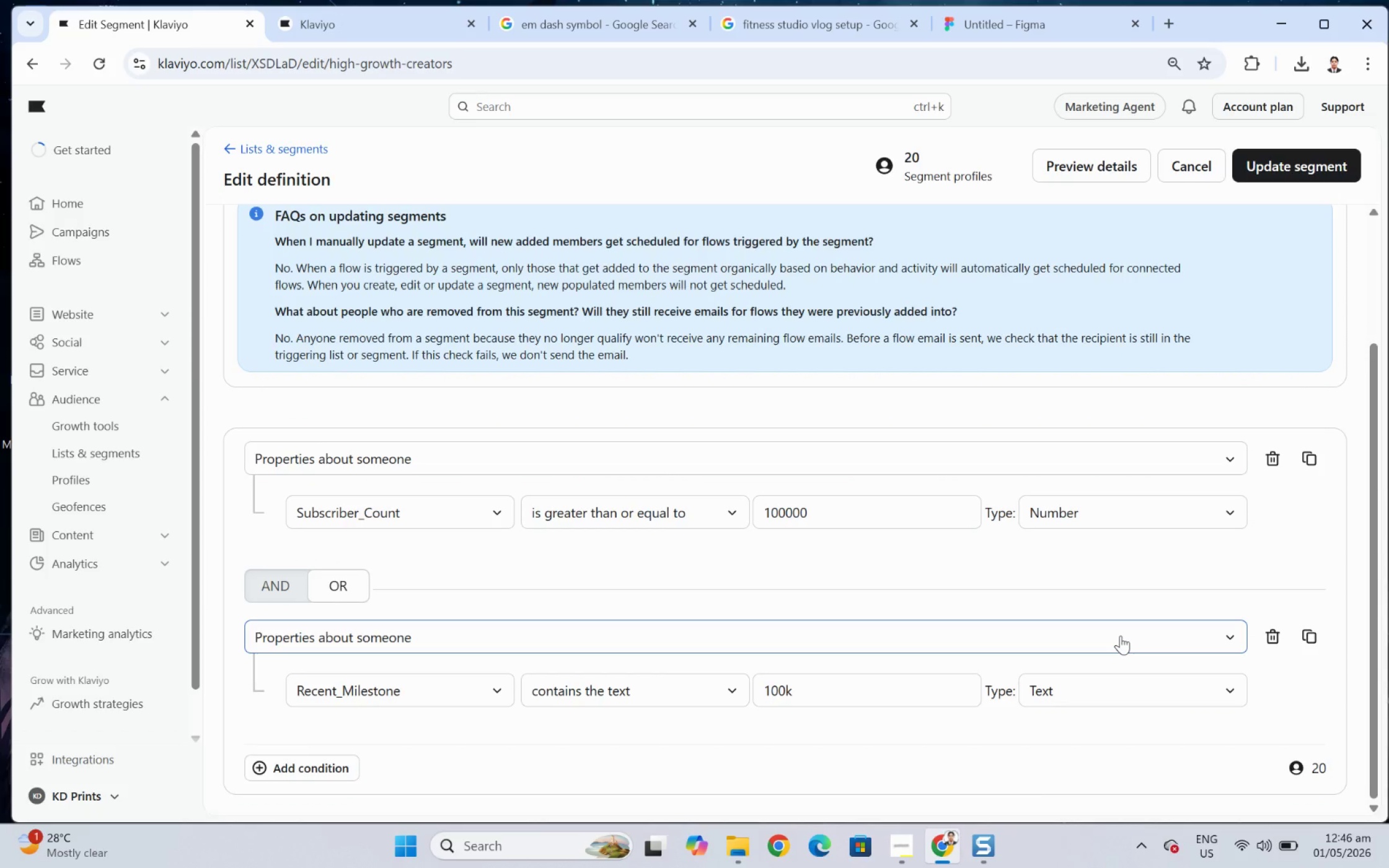 
scroll: coordinate [1178, 445], scroll_direction: up, amount: 3.0
 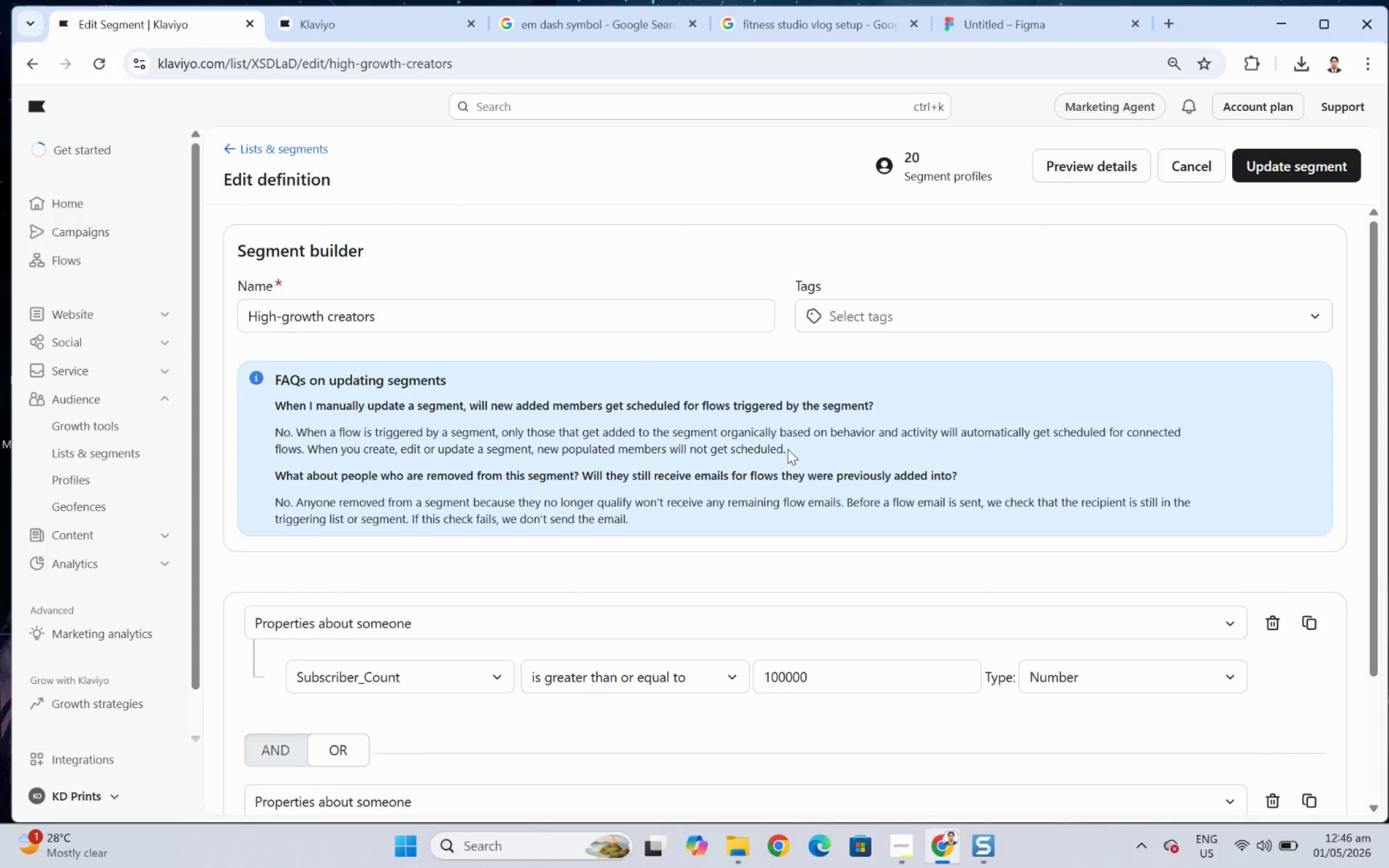 
scroll: coordinate [593, 484], scroll_direction: down, amount: 7.0
 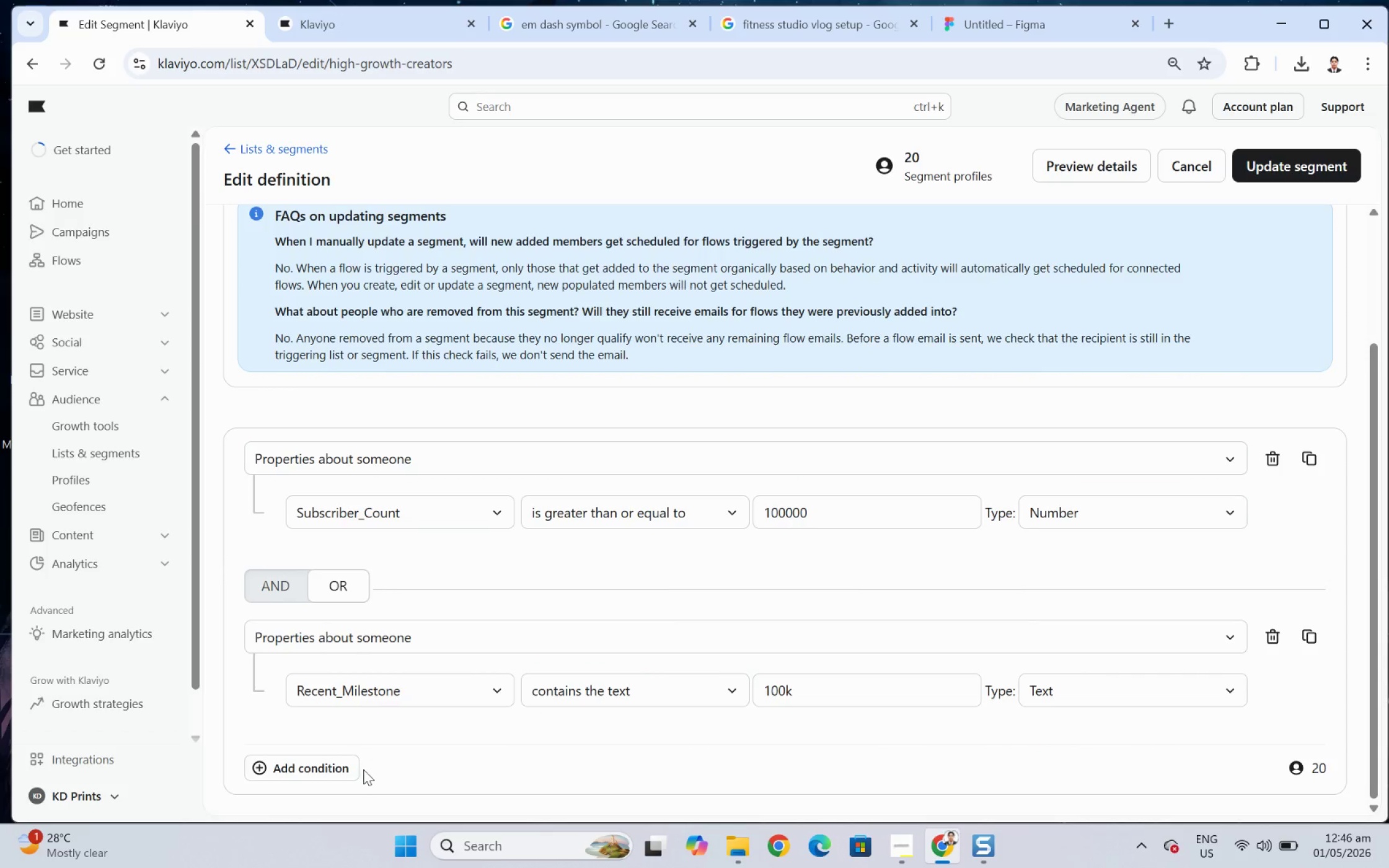 
left_click([347, 774])
 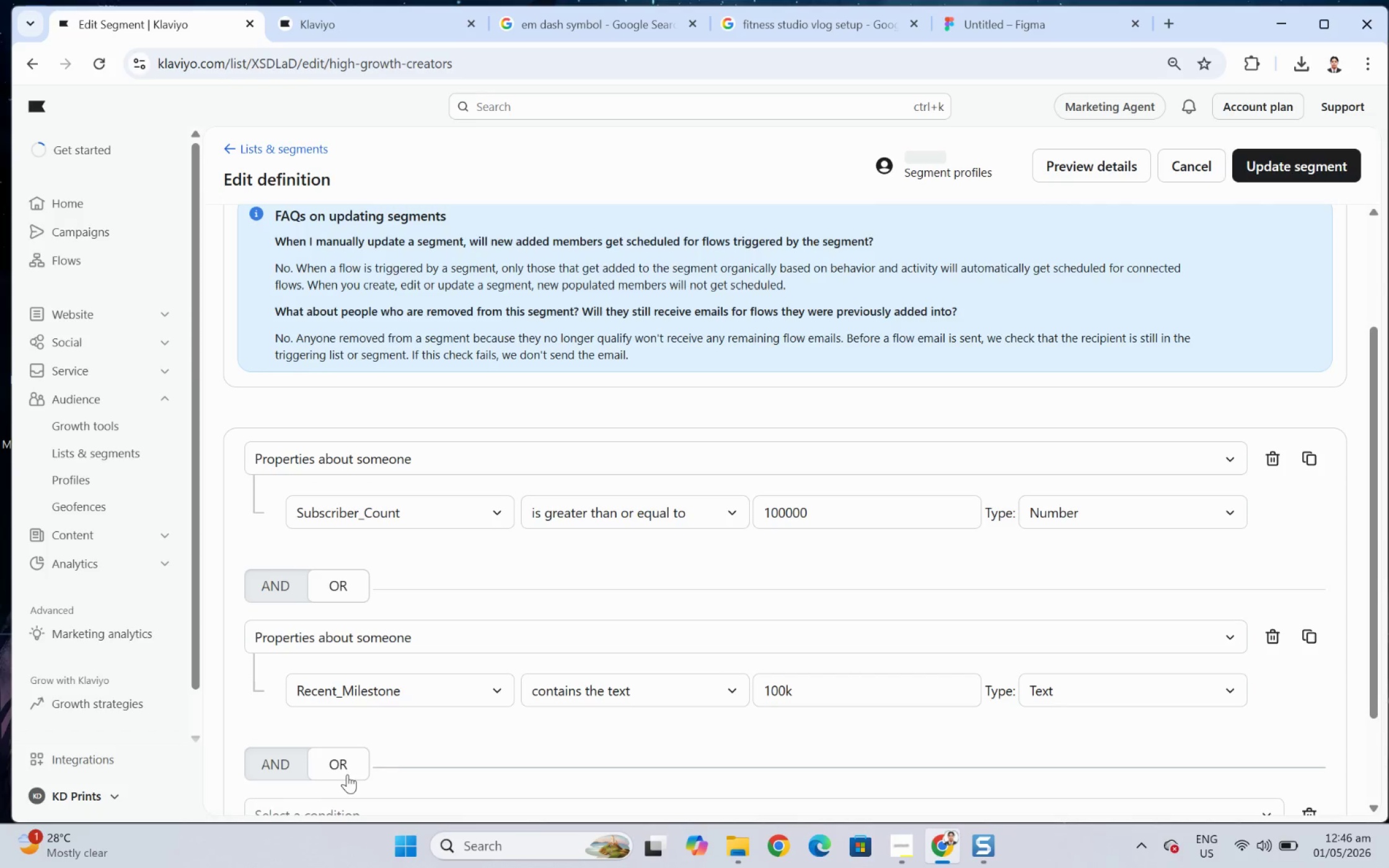 
scroll: coordinate [393, 745], scroll_direction: down, amount: 4.0
 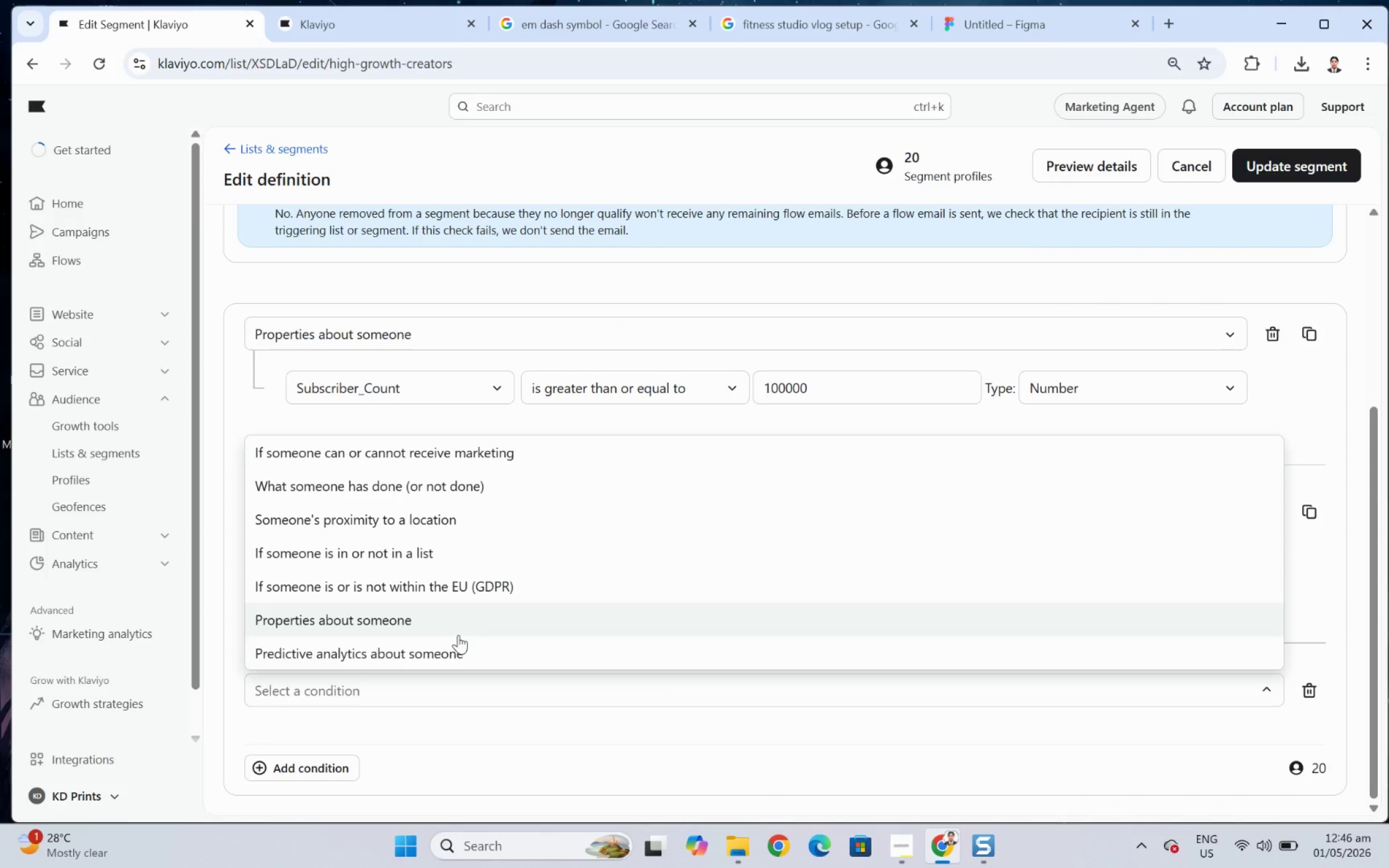 
wait(5.29)
 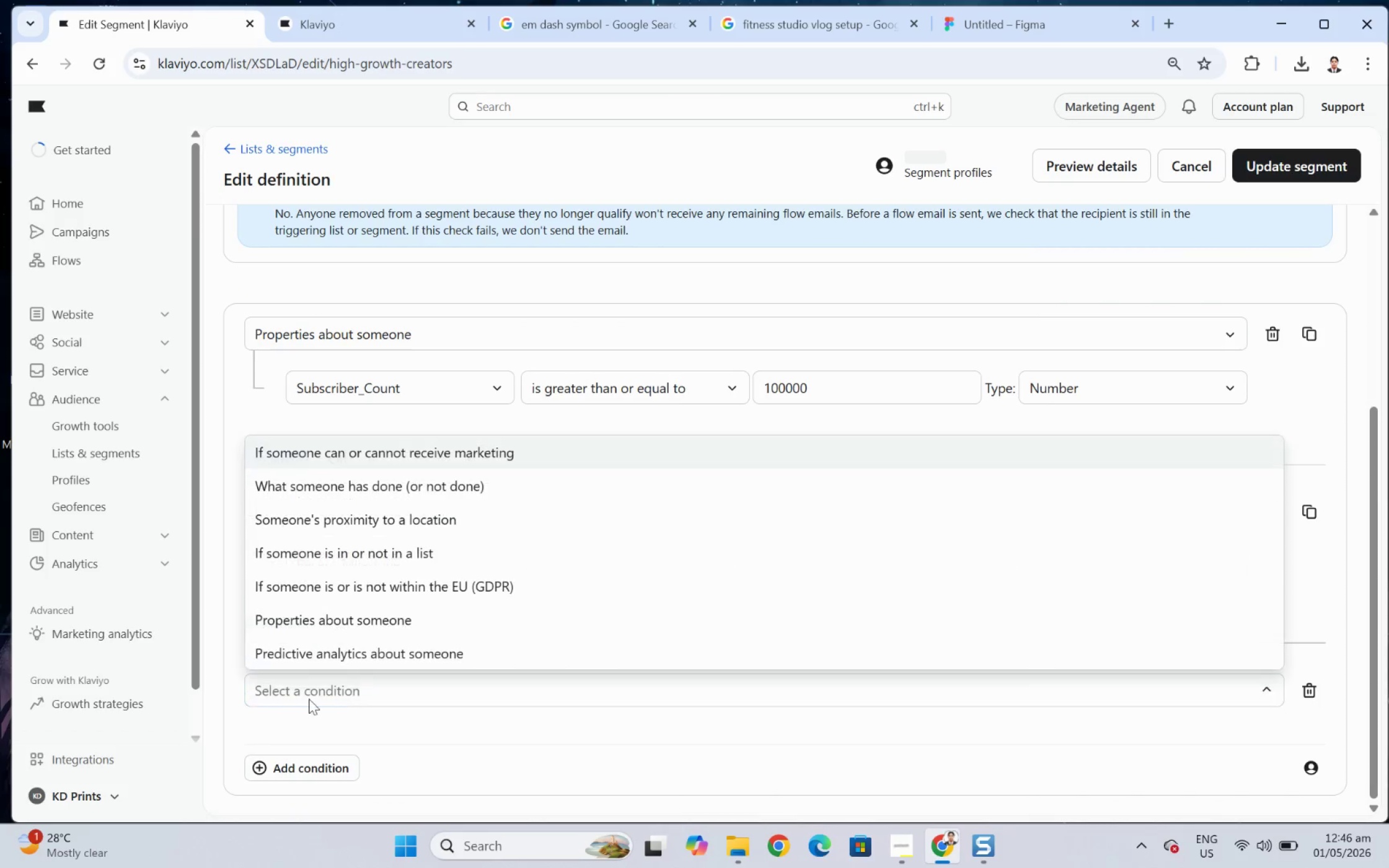 
left_click([463, 631])
 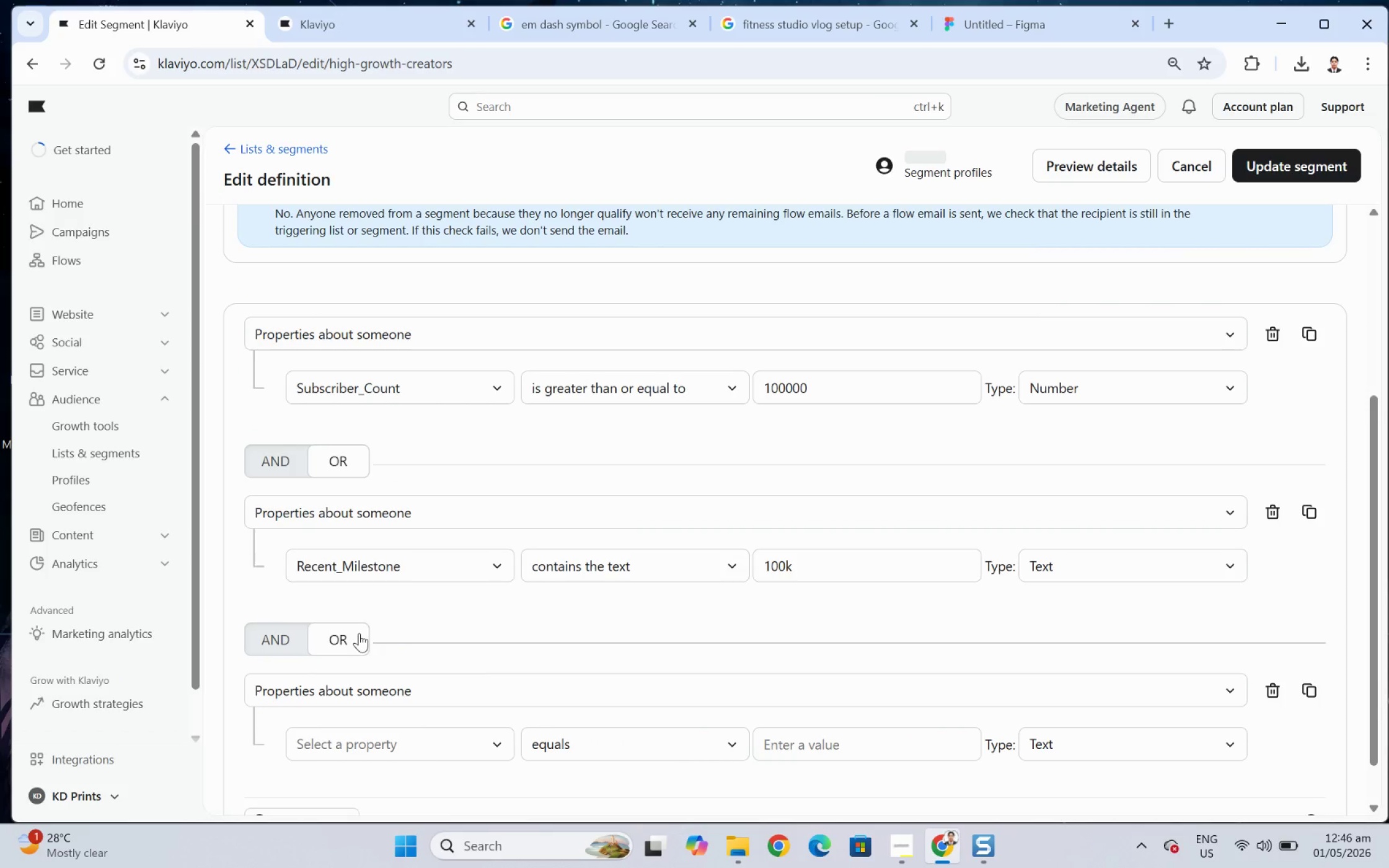 
scroll: coordinate [495, 656], scroll_direction: down, amount: 3.0
 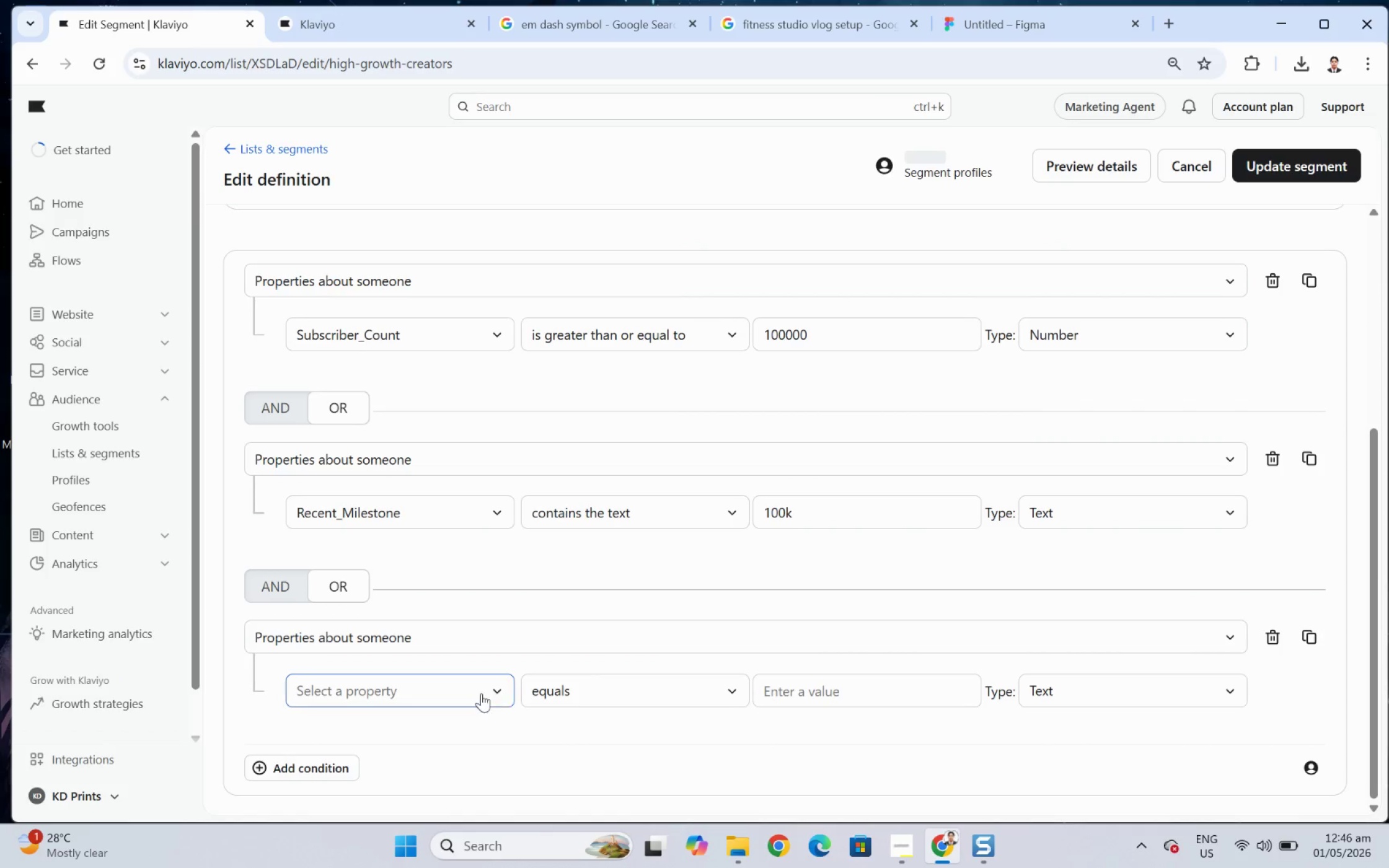 
left_click([451, 693])
 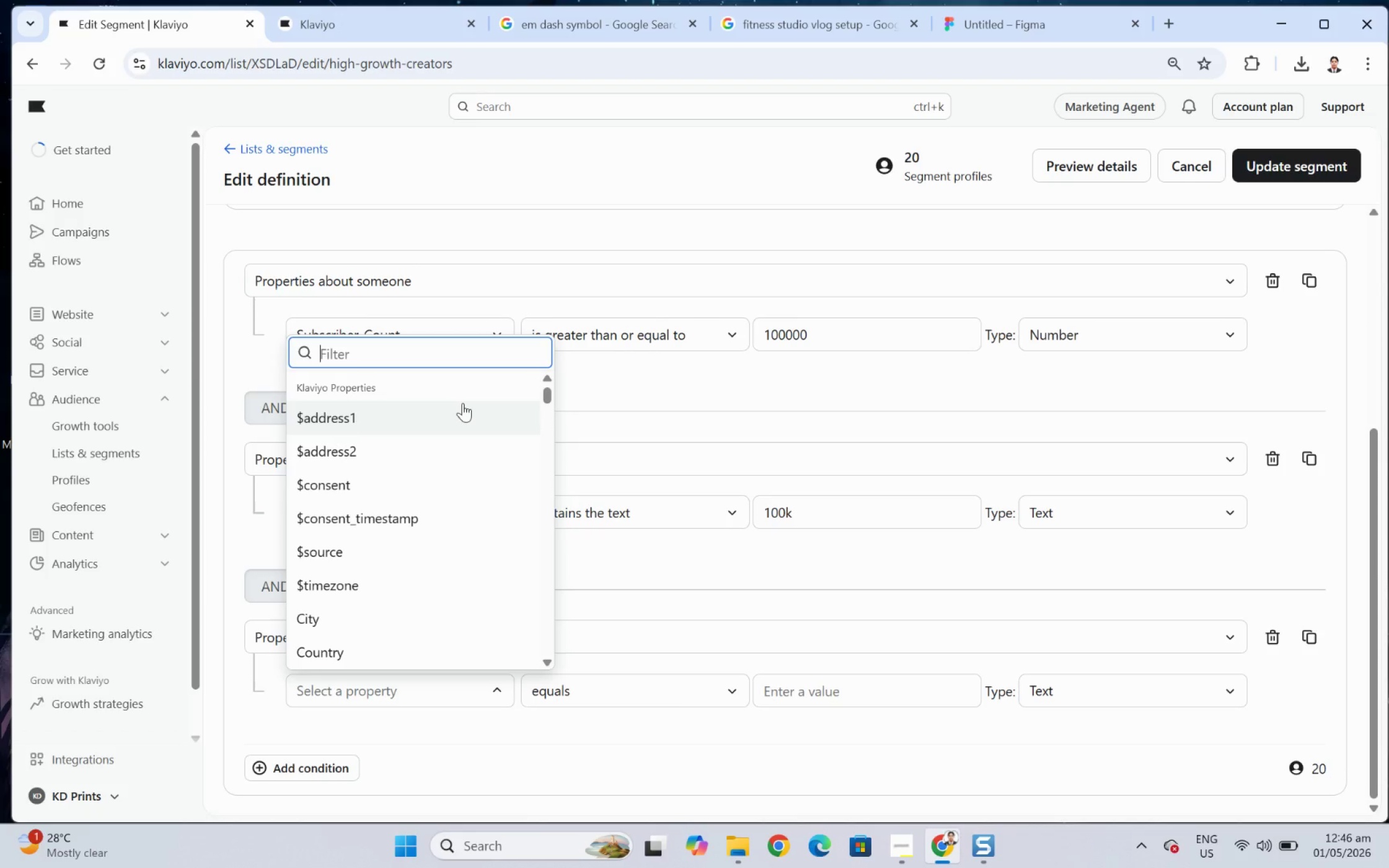 
type(NICH)
 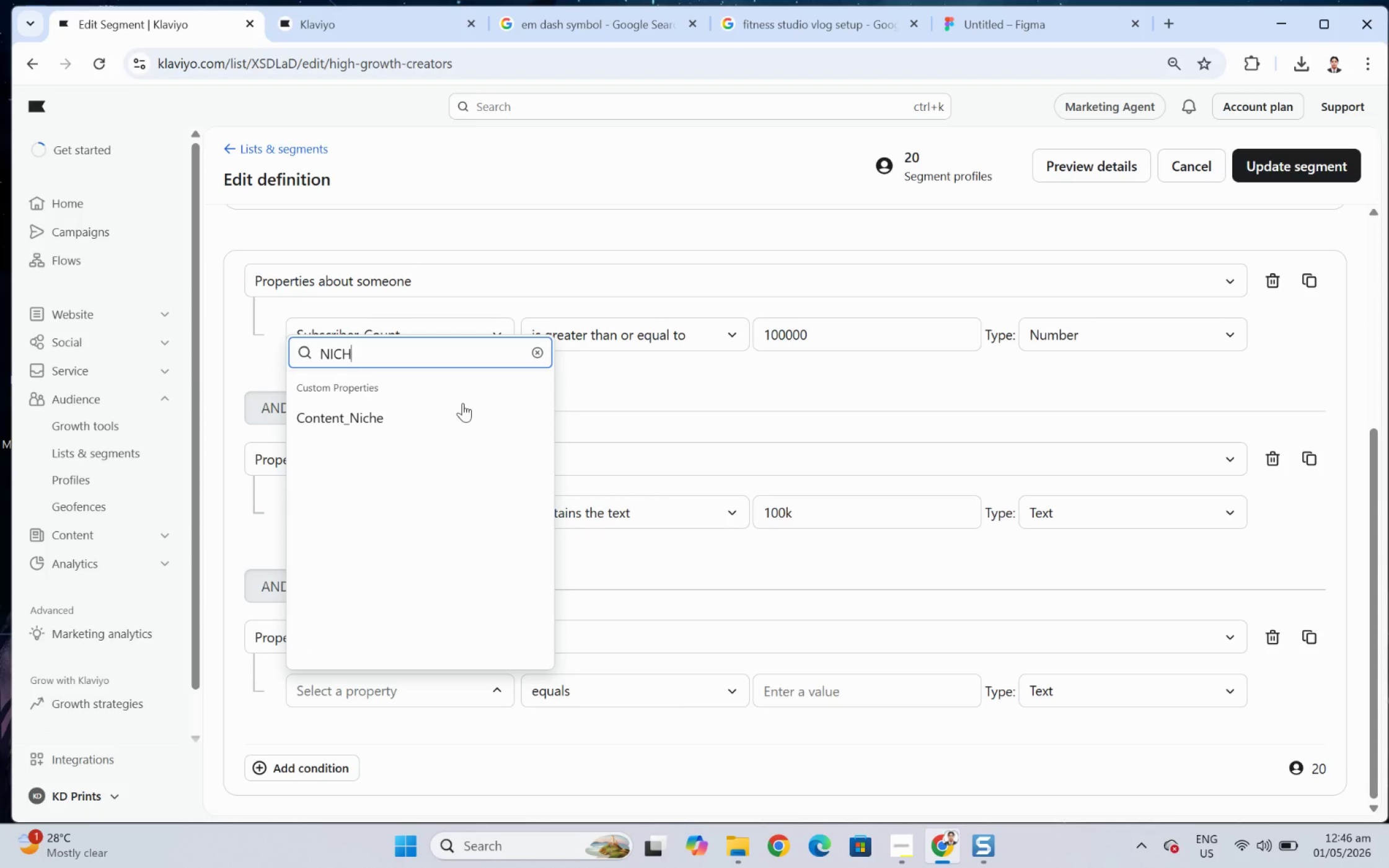 
left_click([462, 403])
 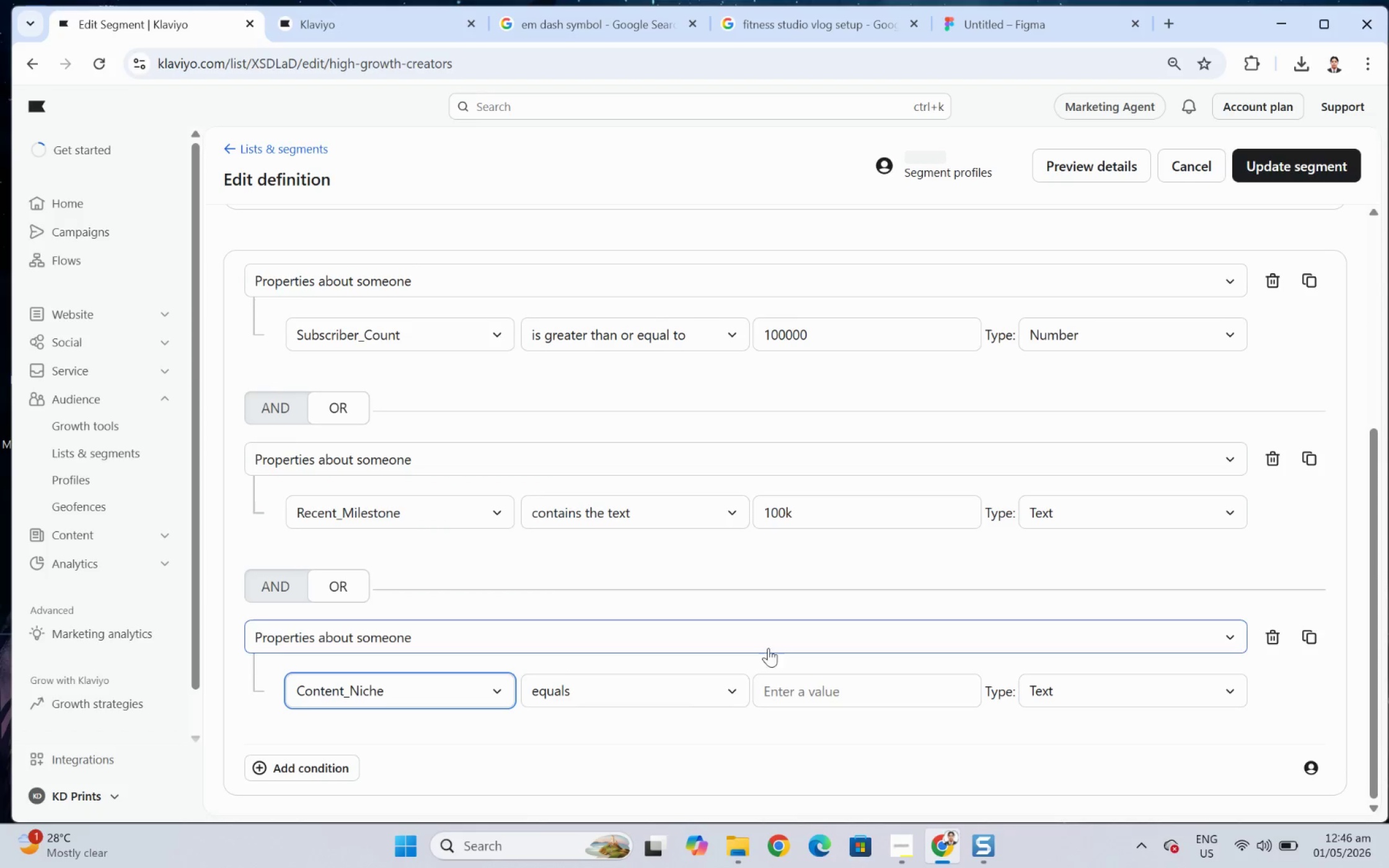 
mouse_move([725, 673])
 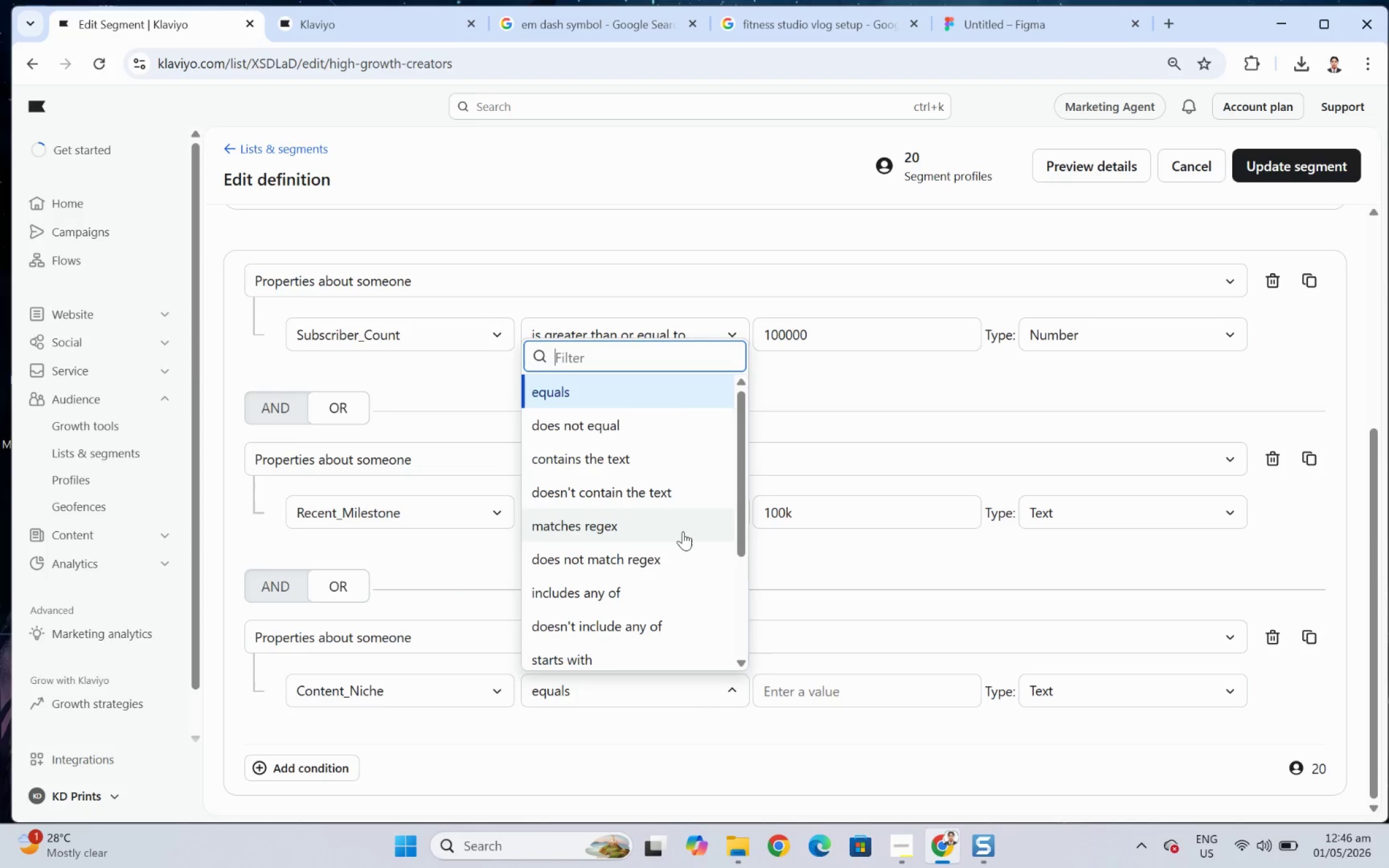 
scroll: coordinate [689, 586], scroll_direction: down, amount: 4.0
 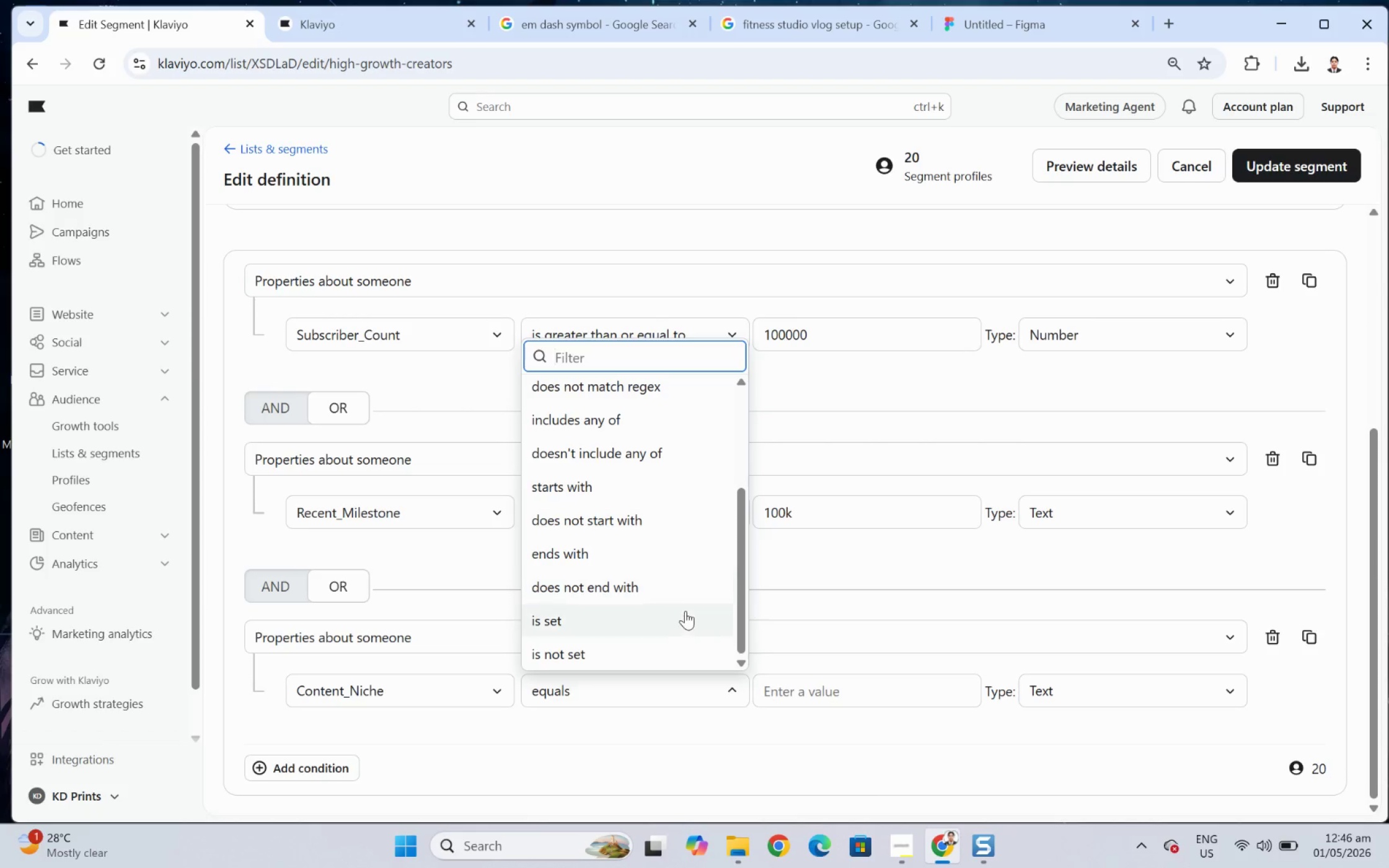 
left_click([682, 620])
 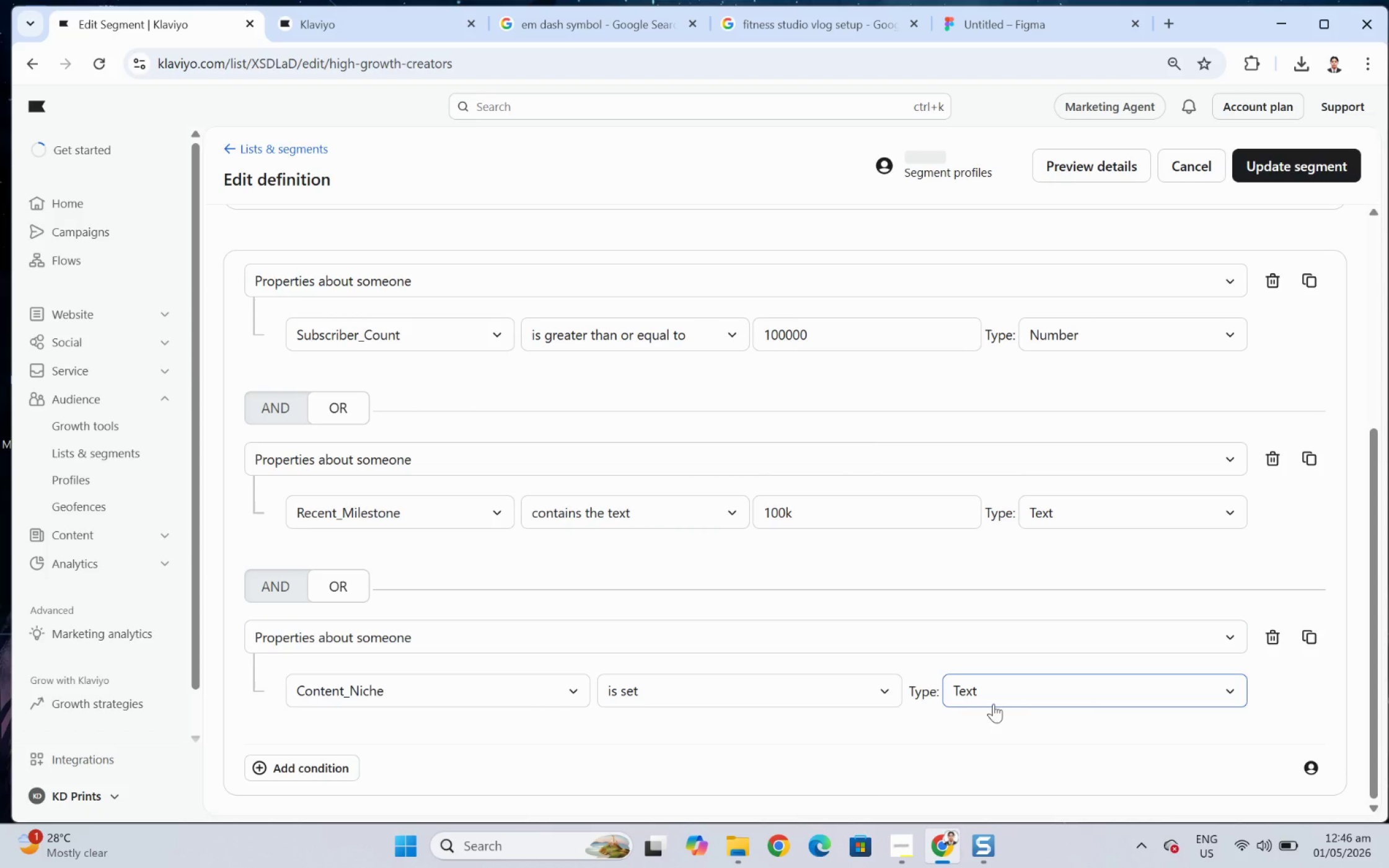 
scroll: coordinate [1189, 714], scroll_direction: down, amount: 3.0
 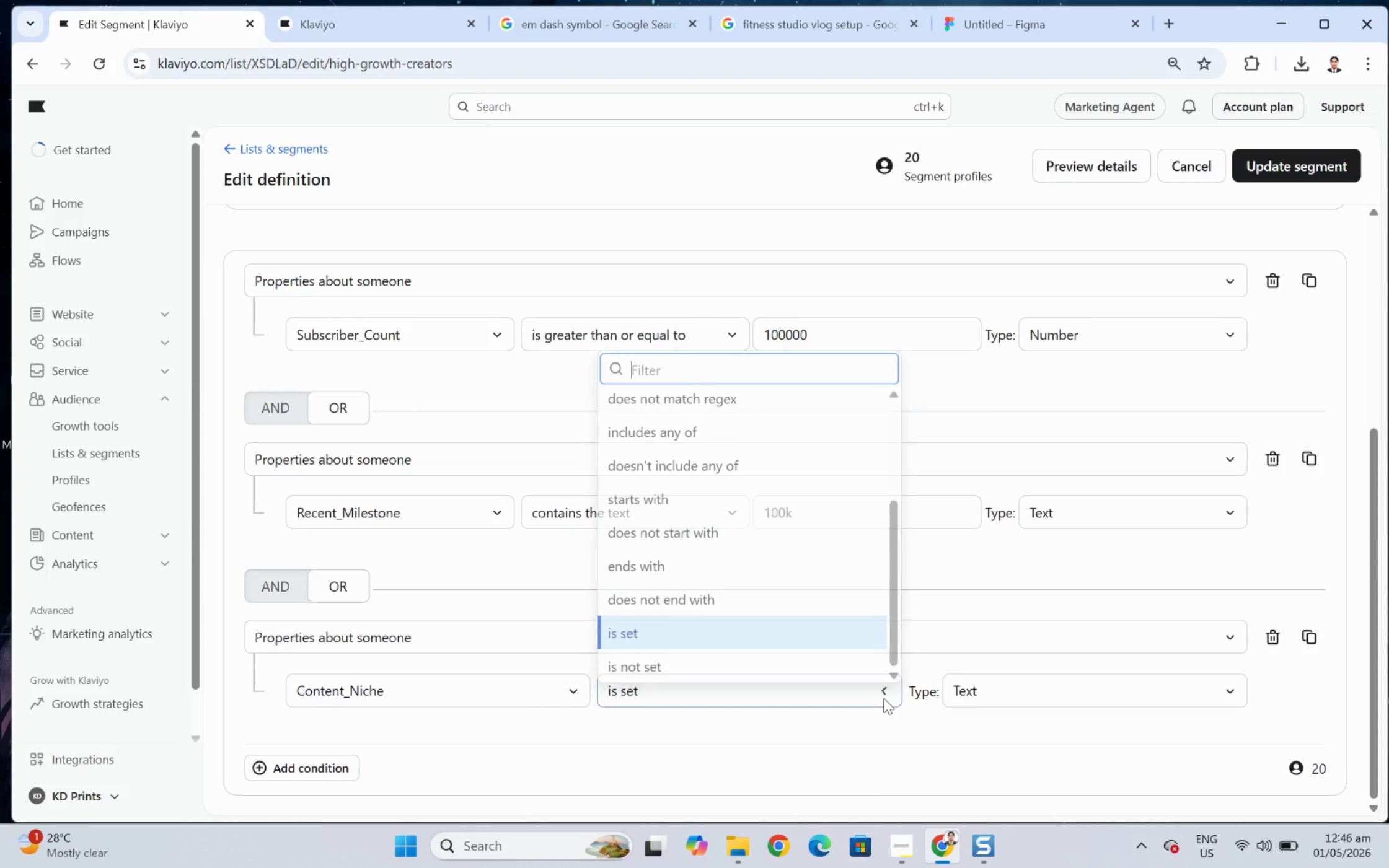 
left_click([883, 698])
 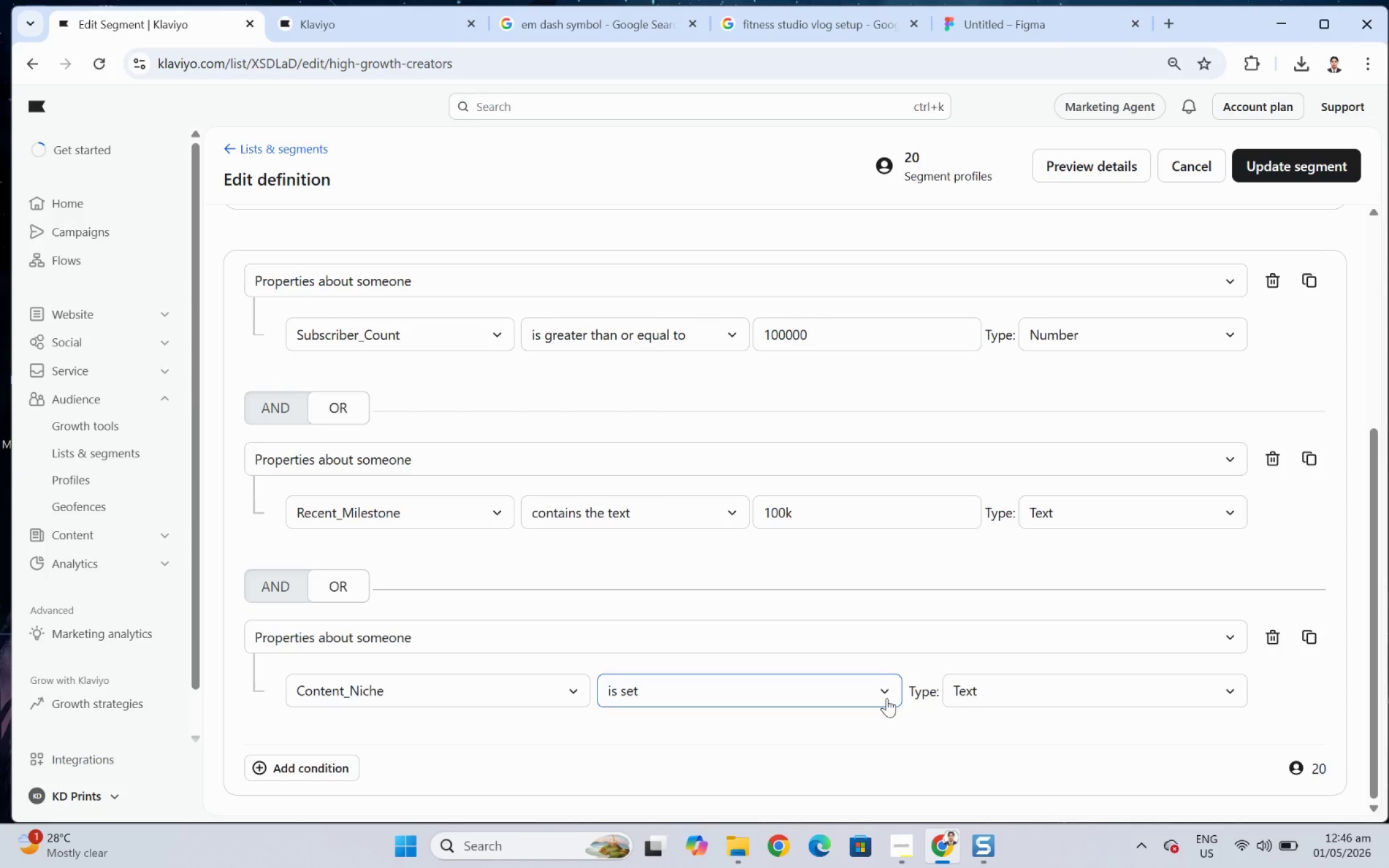 
left_click([886, 698])
 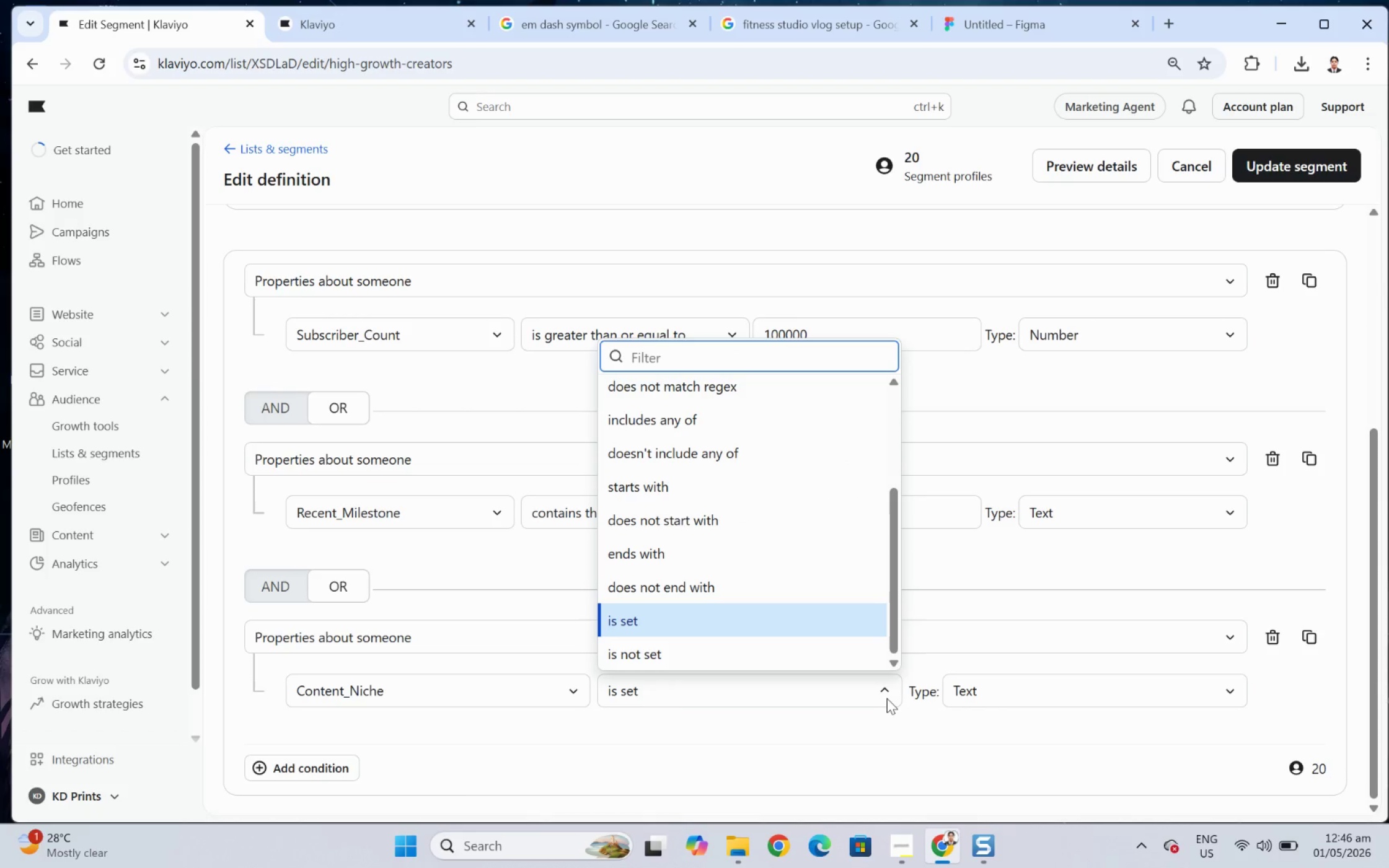 
left_click([873, 661])
 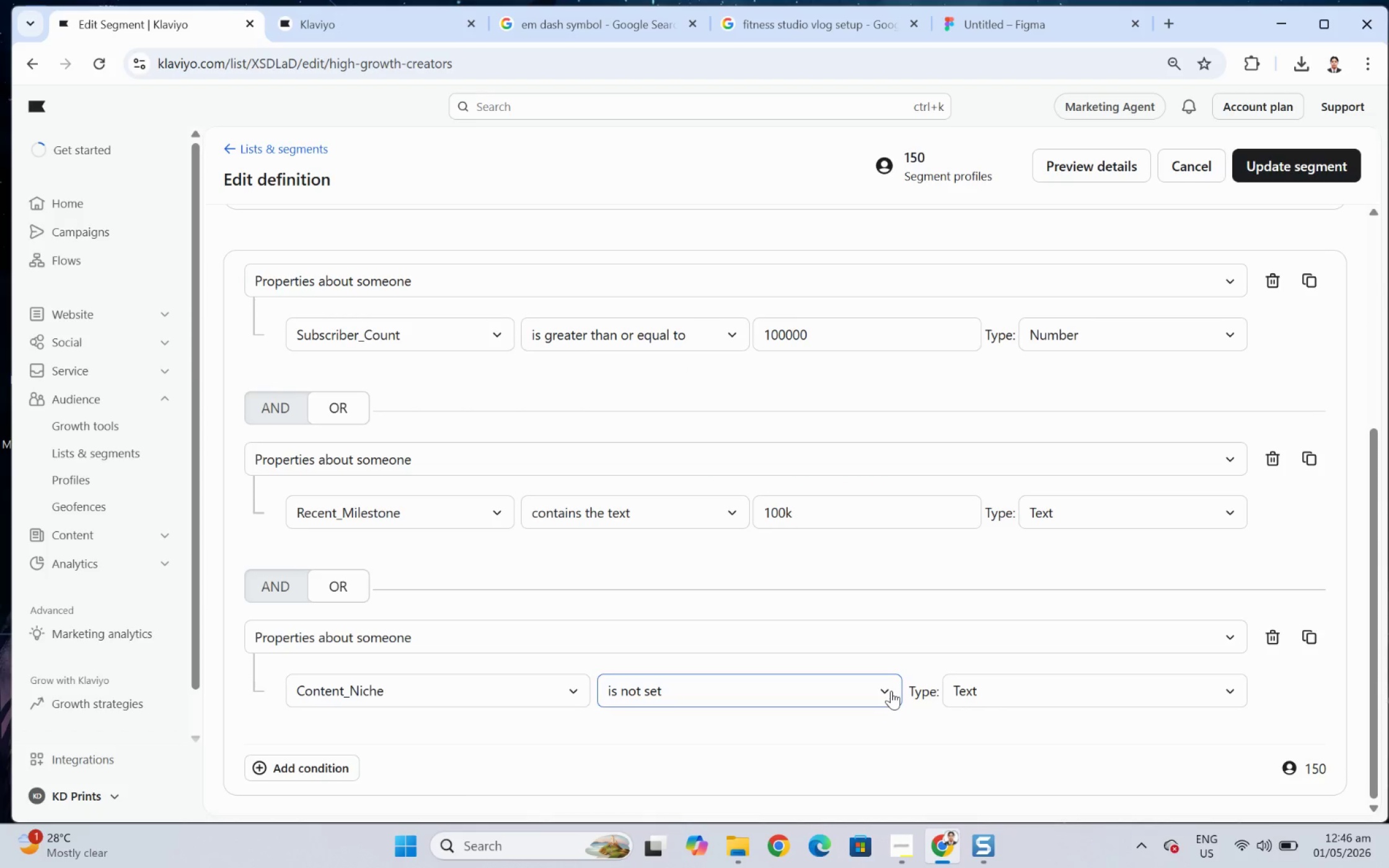 
left_click([891, 690])
 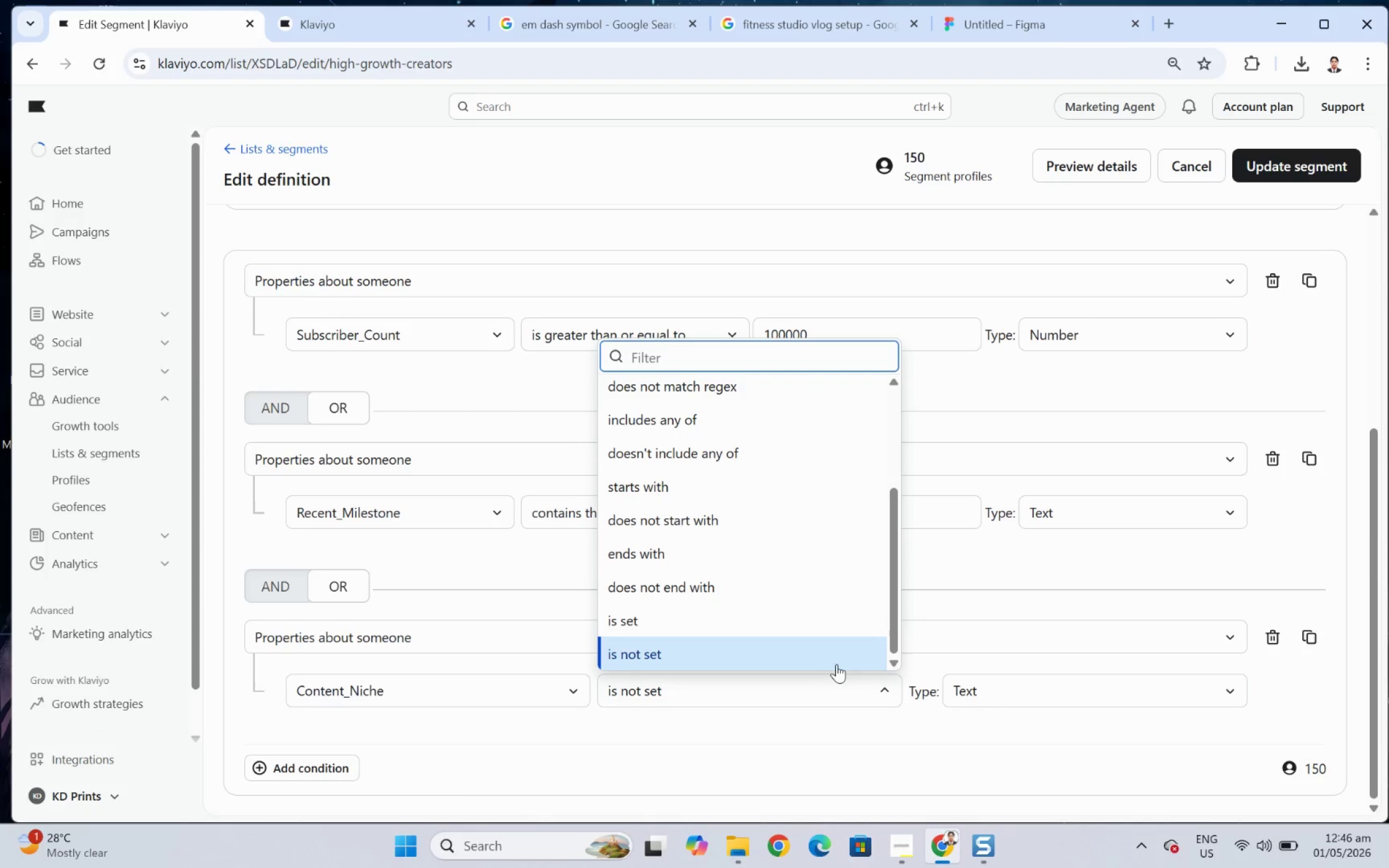 
scroll: coordinate [819, 638], scroll_direction: down, amount: 3.0
 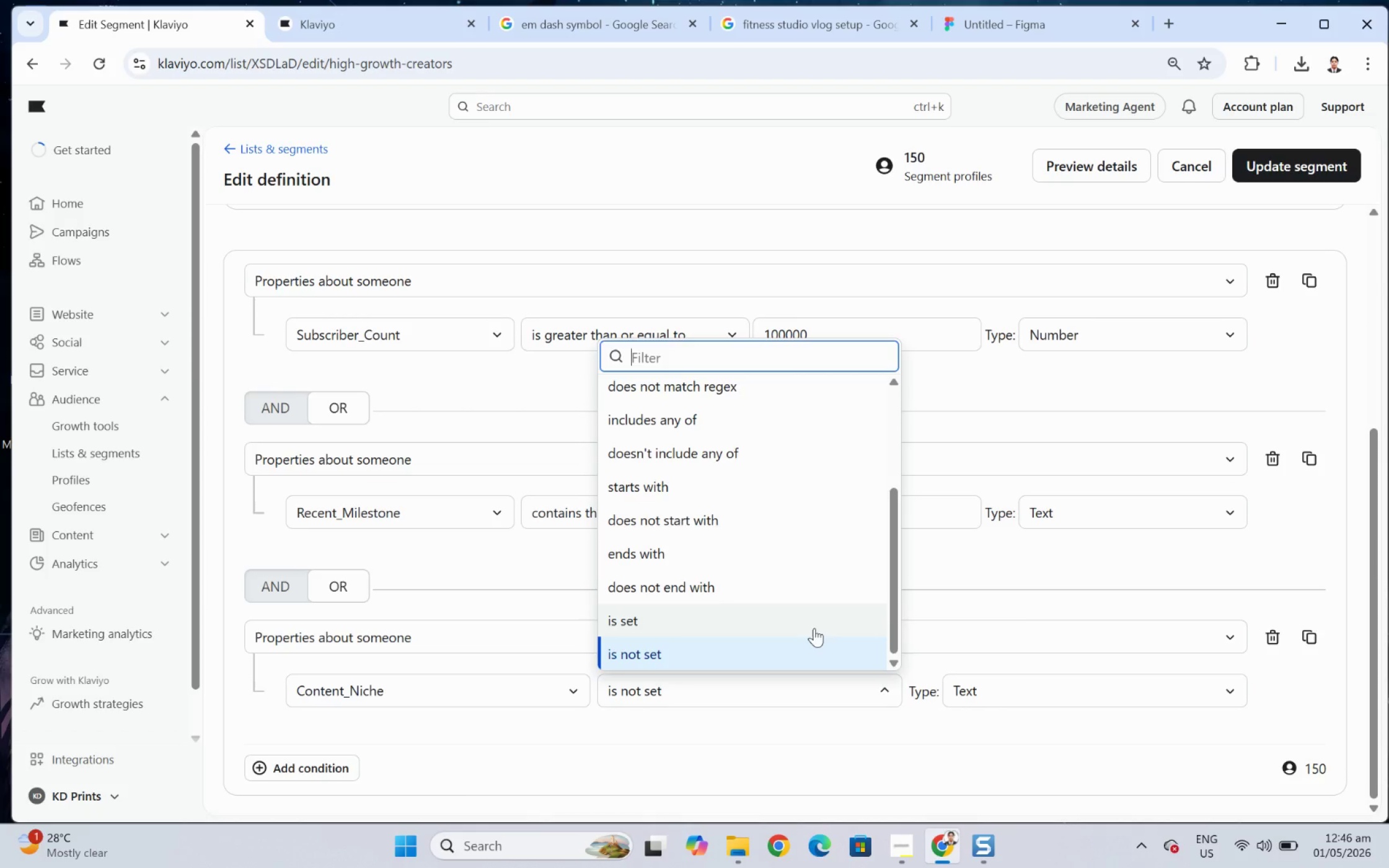 
left_click([813, 626])
 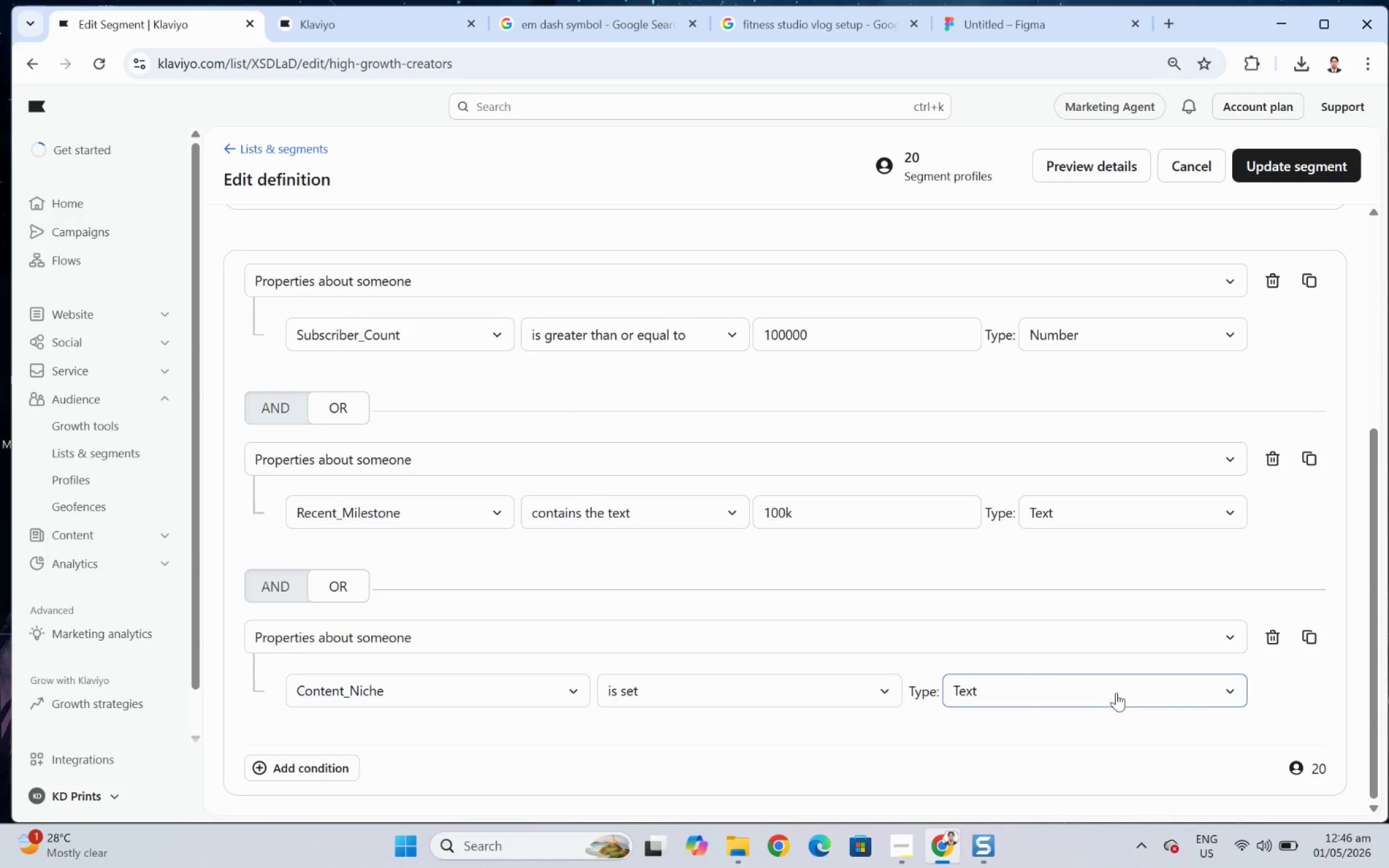 
wait(7.87)
 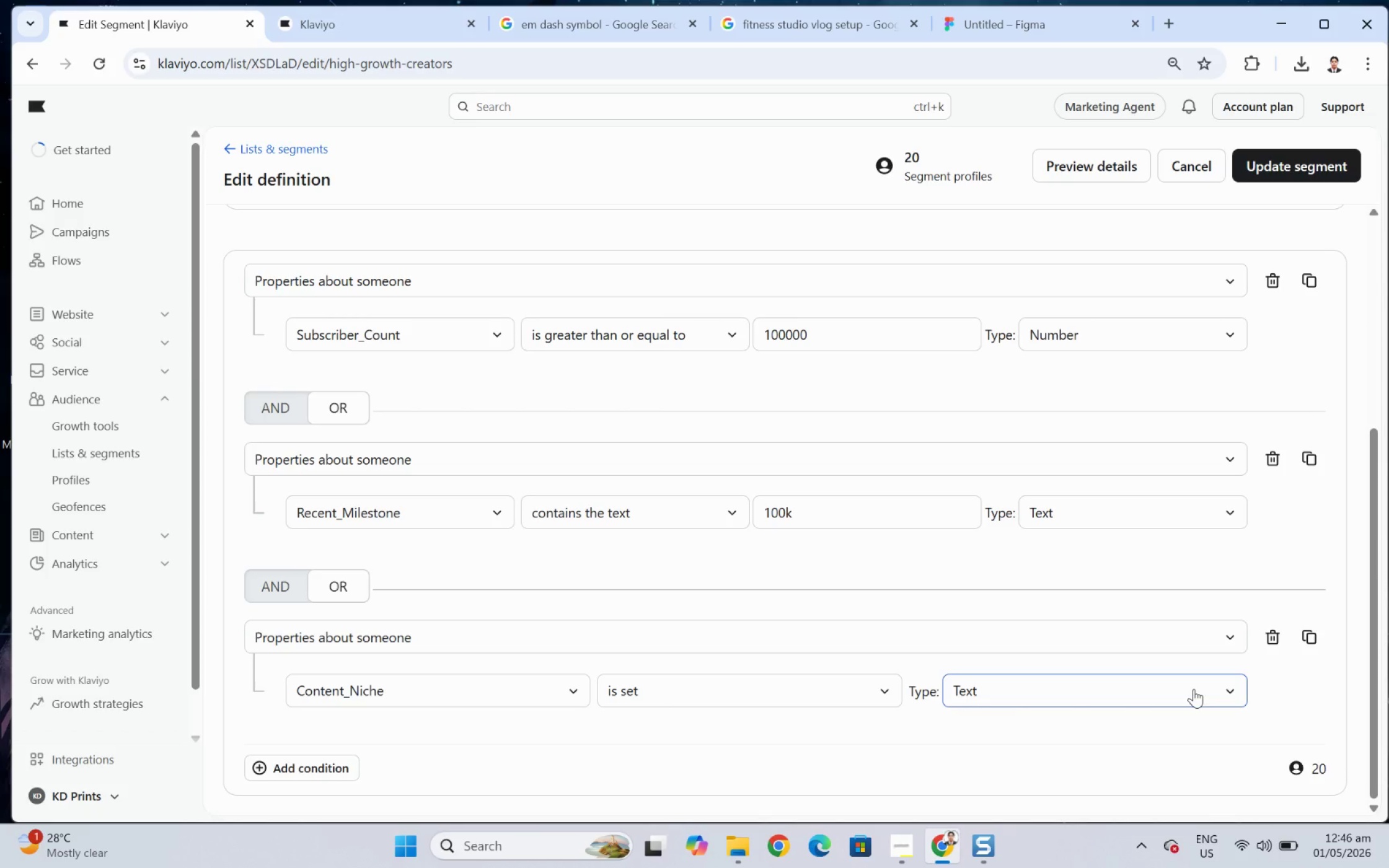 
scroll: coordinate [957, 636], scroll_direction: down, amount: 2.0
 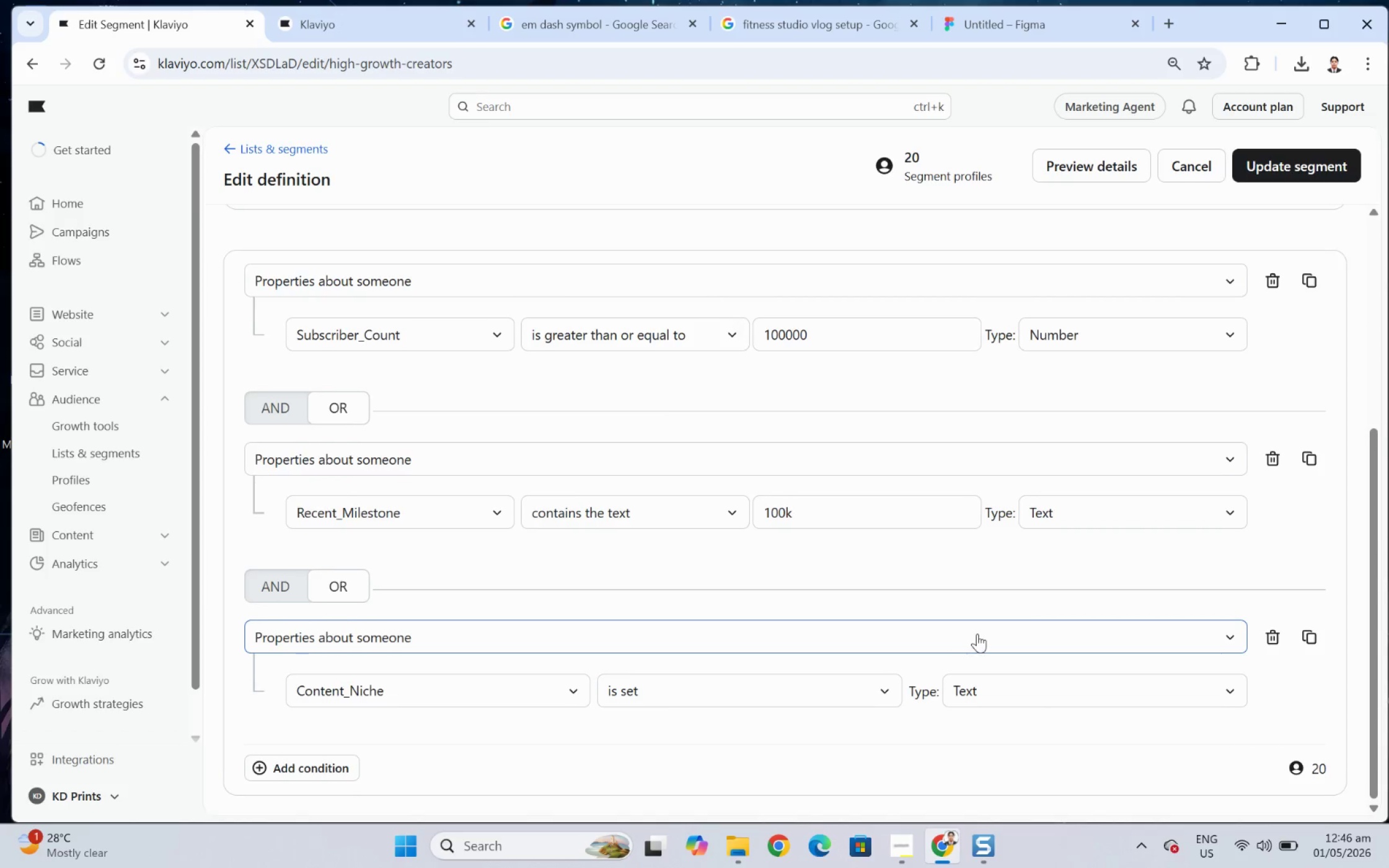 
scroll: coordinate [977, 633], scroll_direction: up, amount: 4.0
 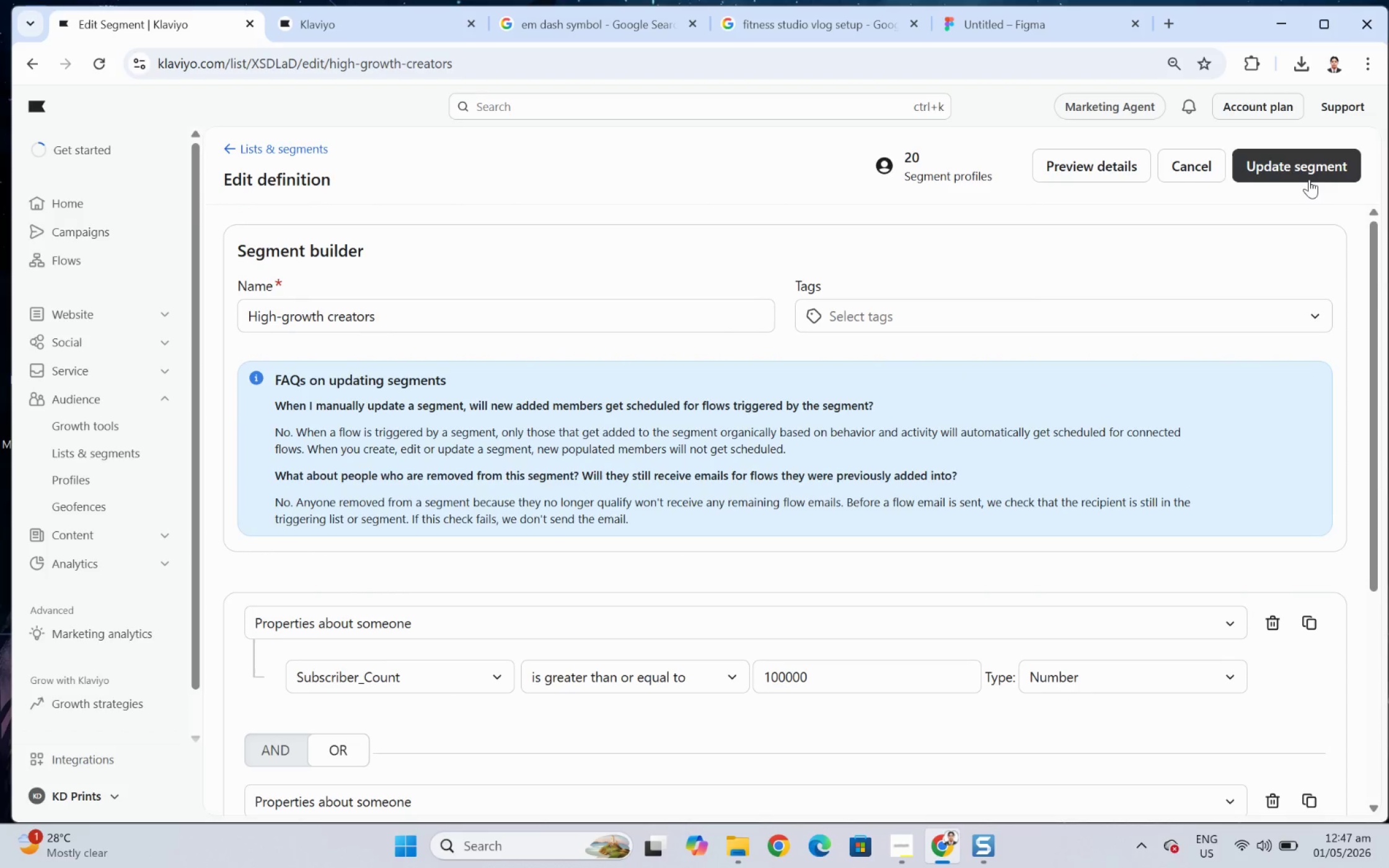 
left_click([1309, 175])
 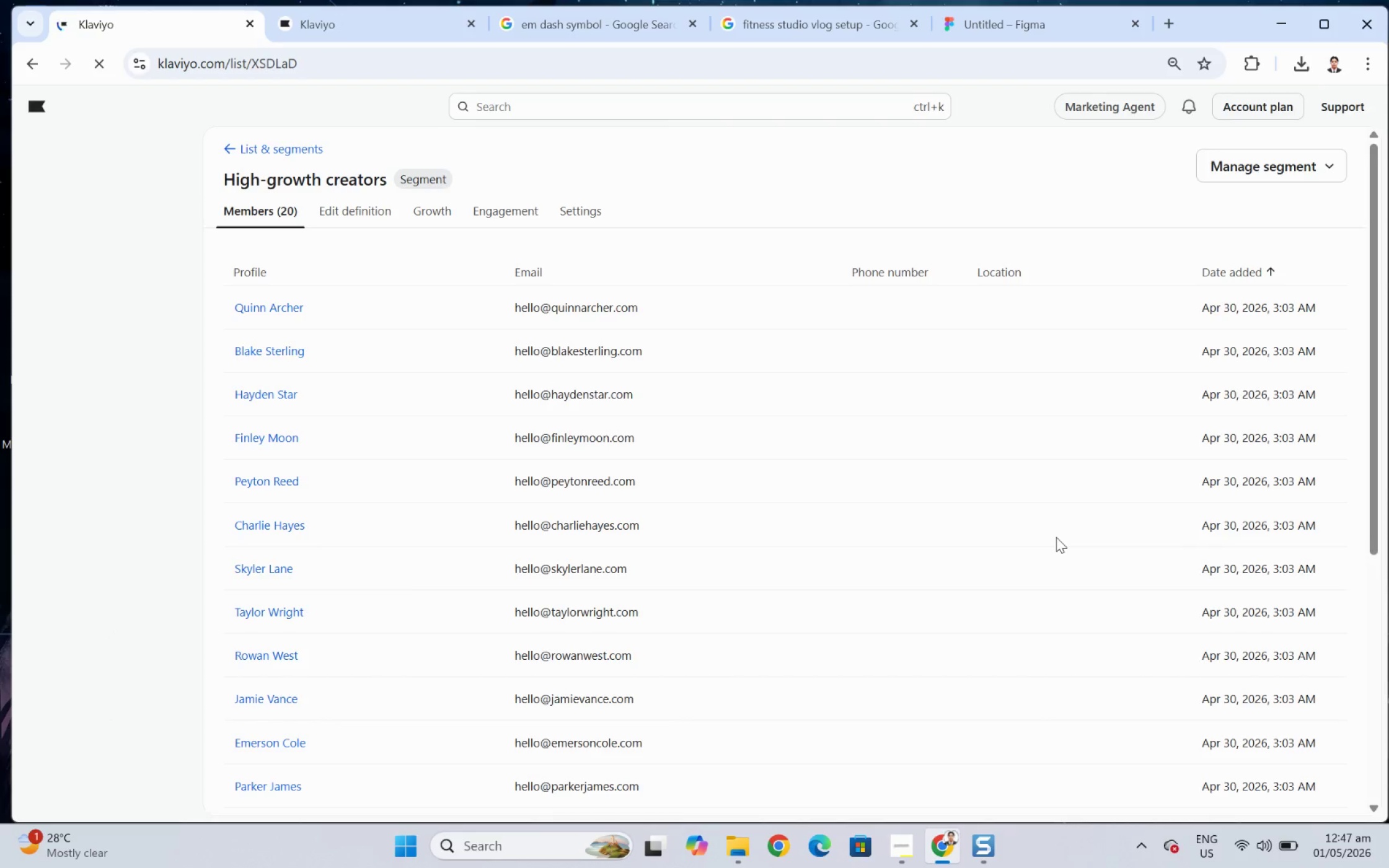 
wait(34.91)
 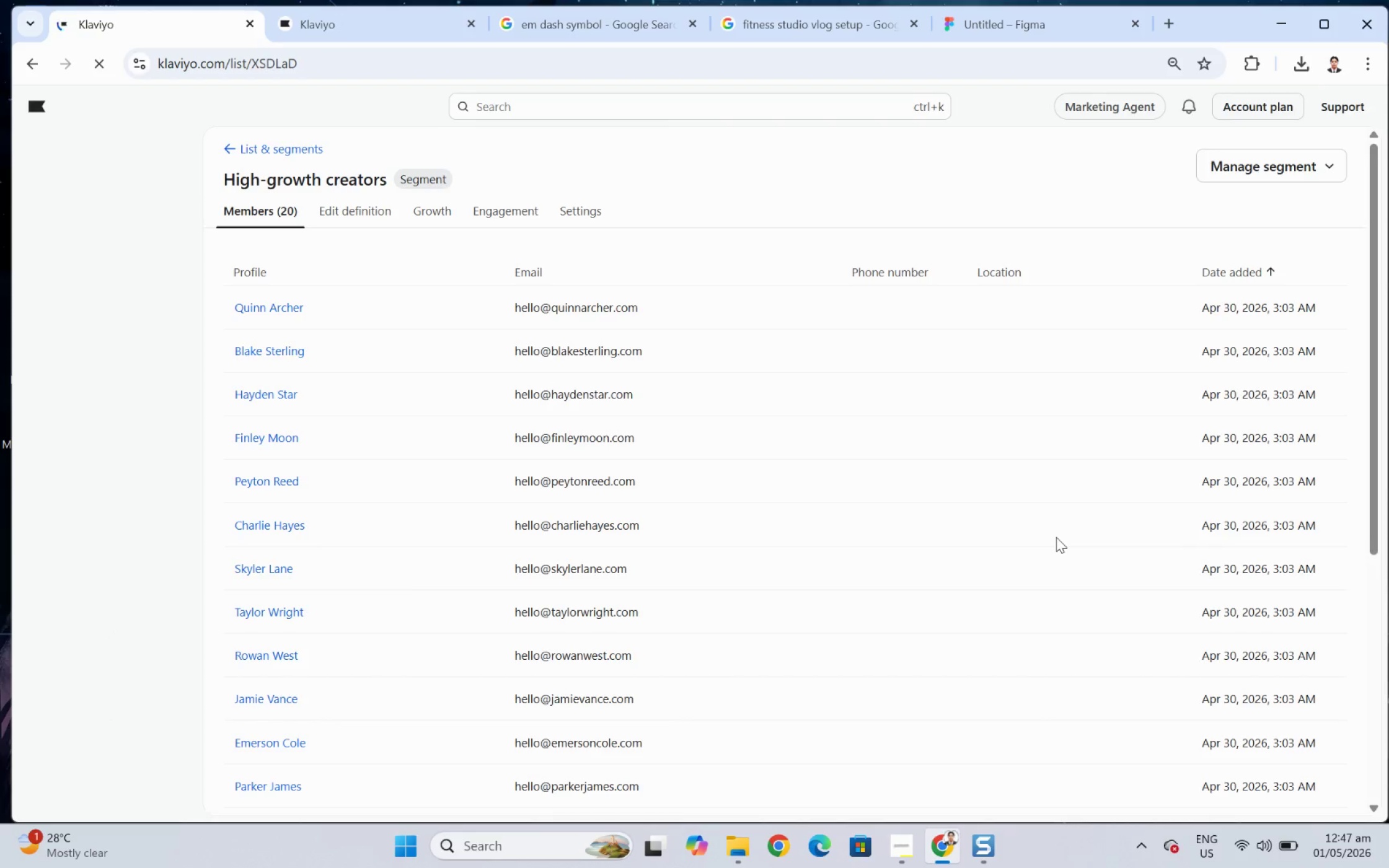 
scroll: coordinate [1226, 524], scroll_direction: down, amount: 4.0
 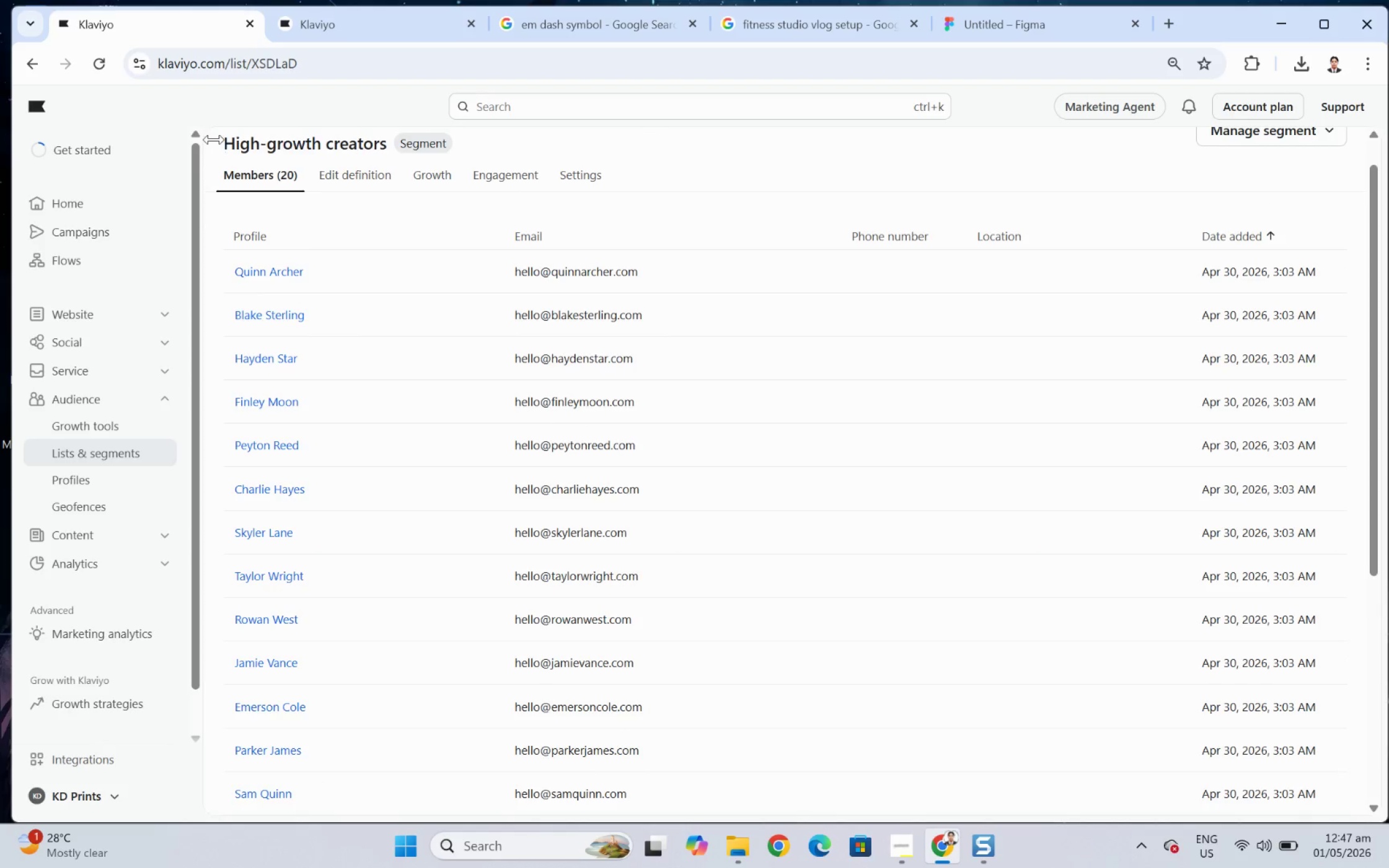 
scroll: coordinate [315, 260], scroll_direction: up, amount: 5.0
 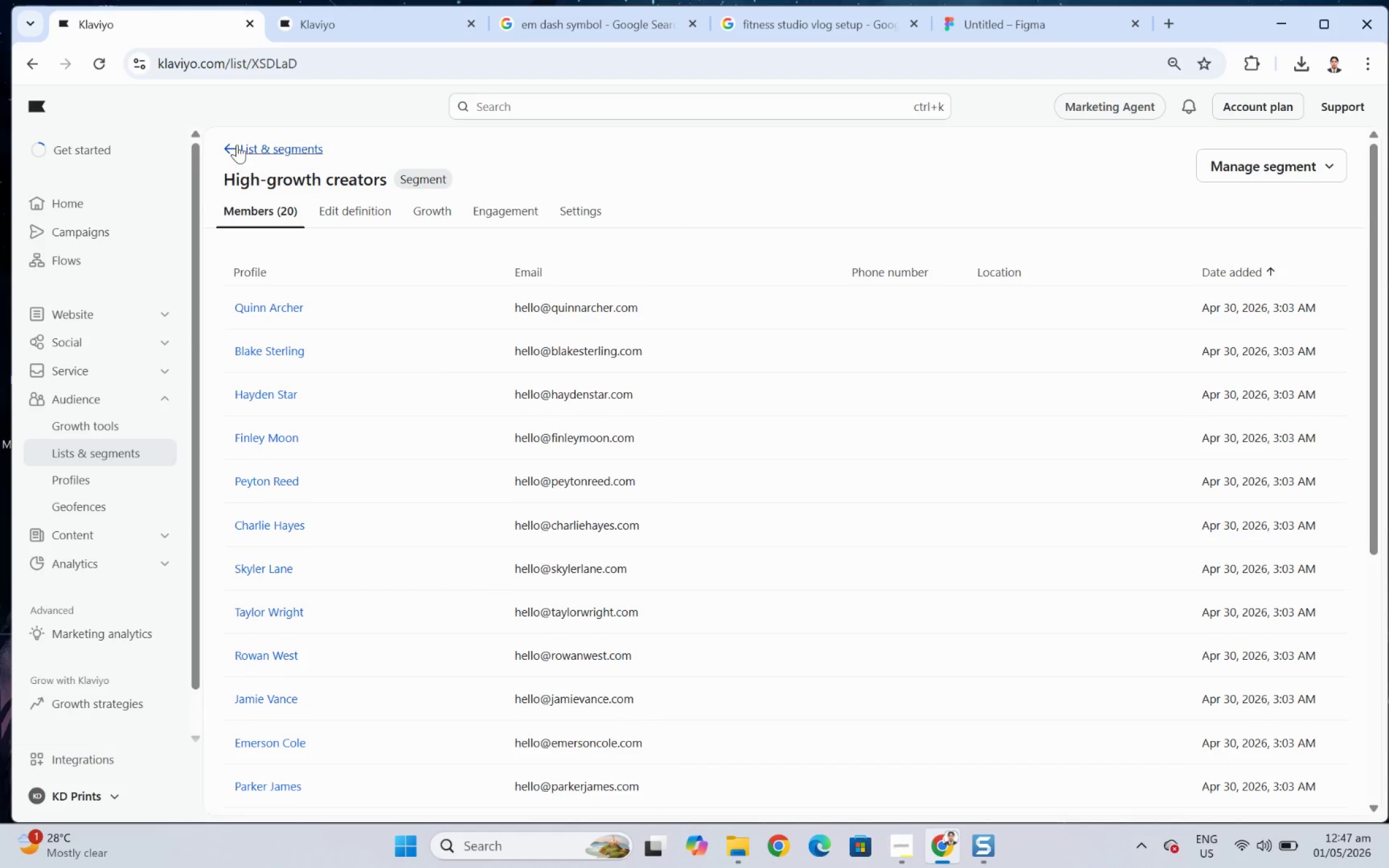 
left_click([237, 144])
 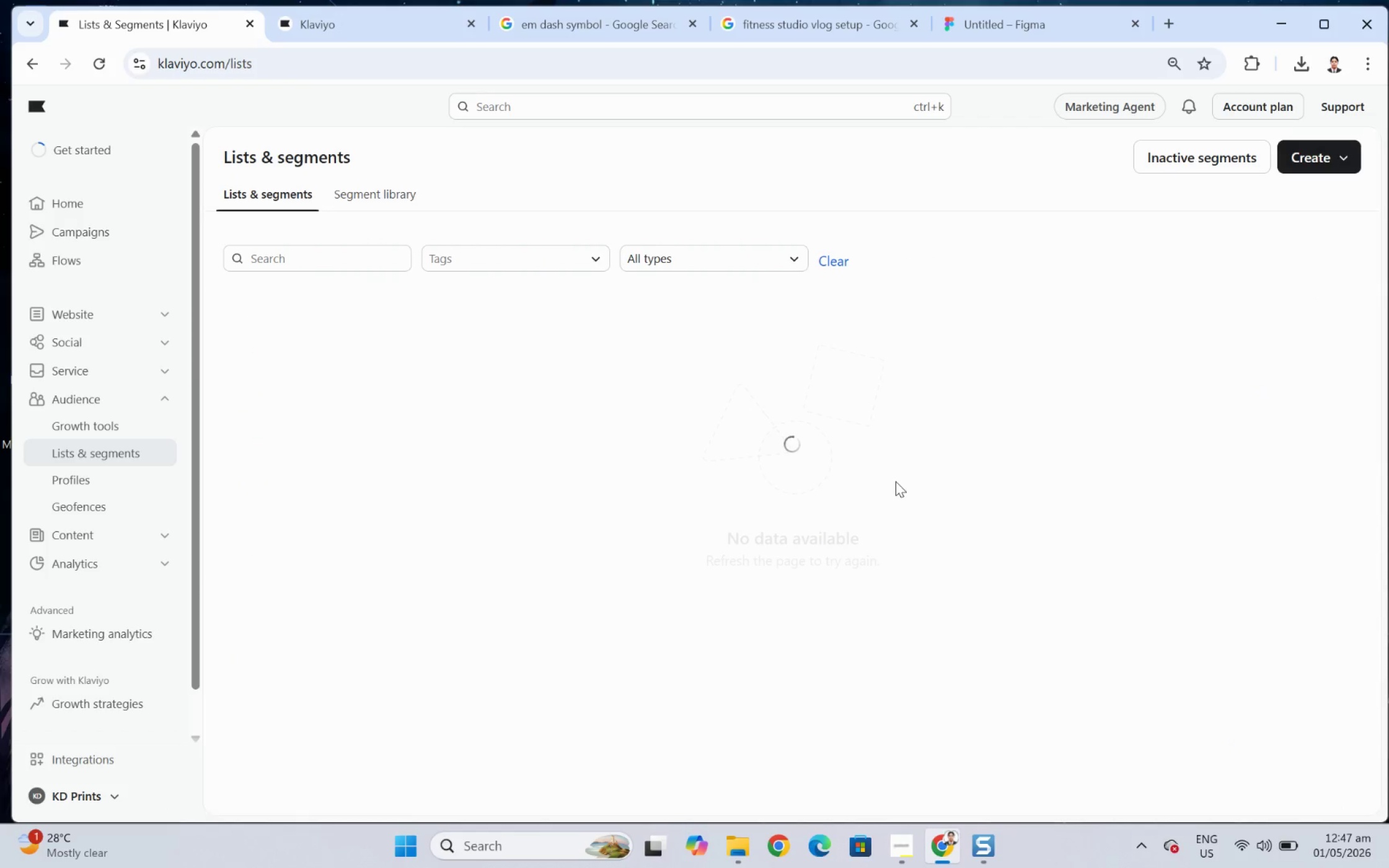 
wait(8.58)
 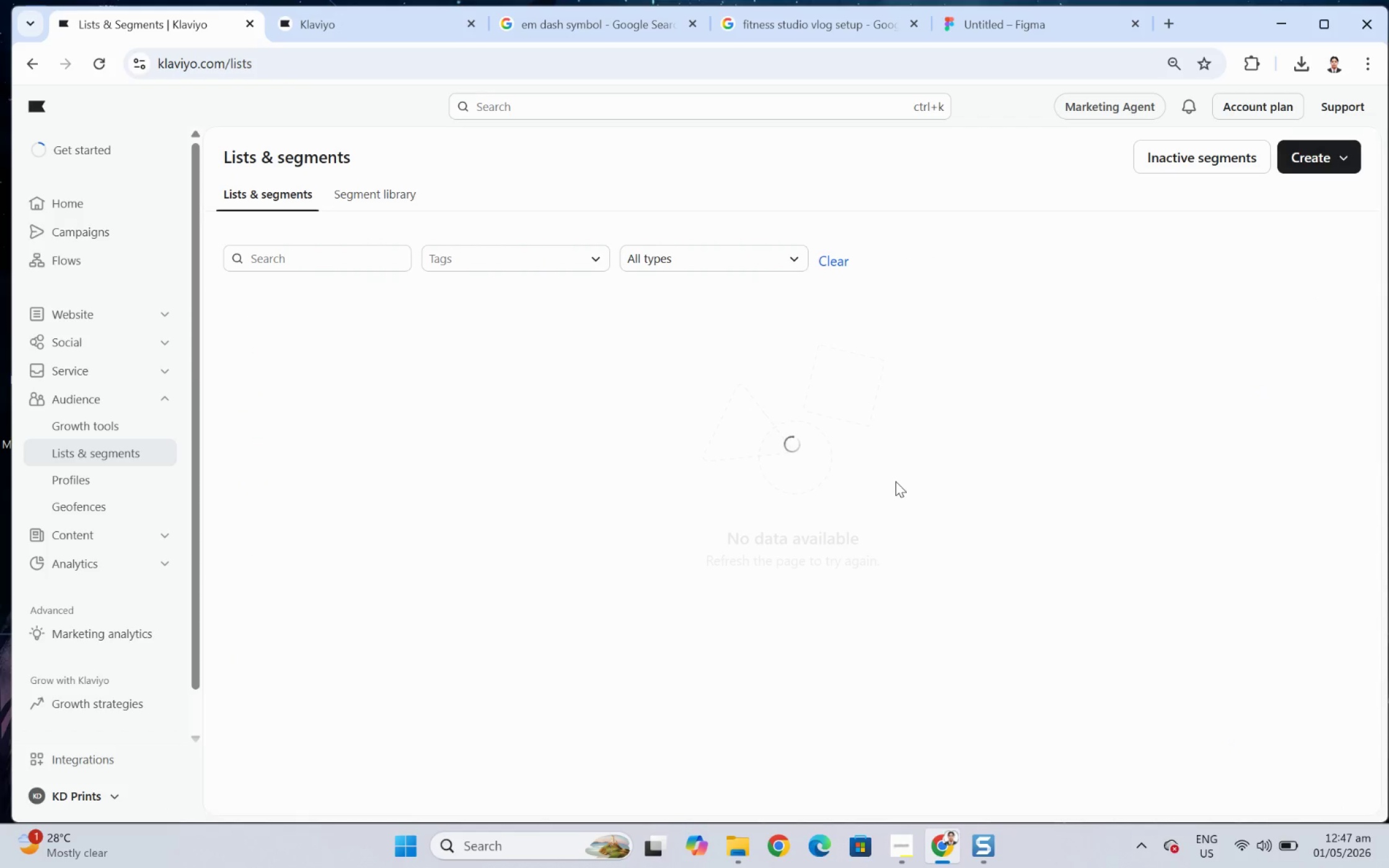 
left_click([272, 335])
 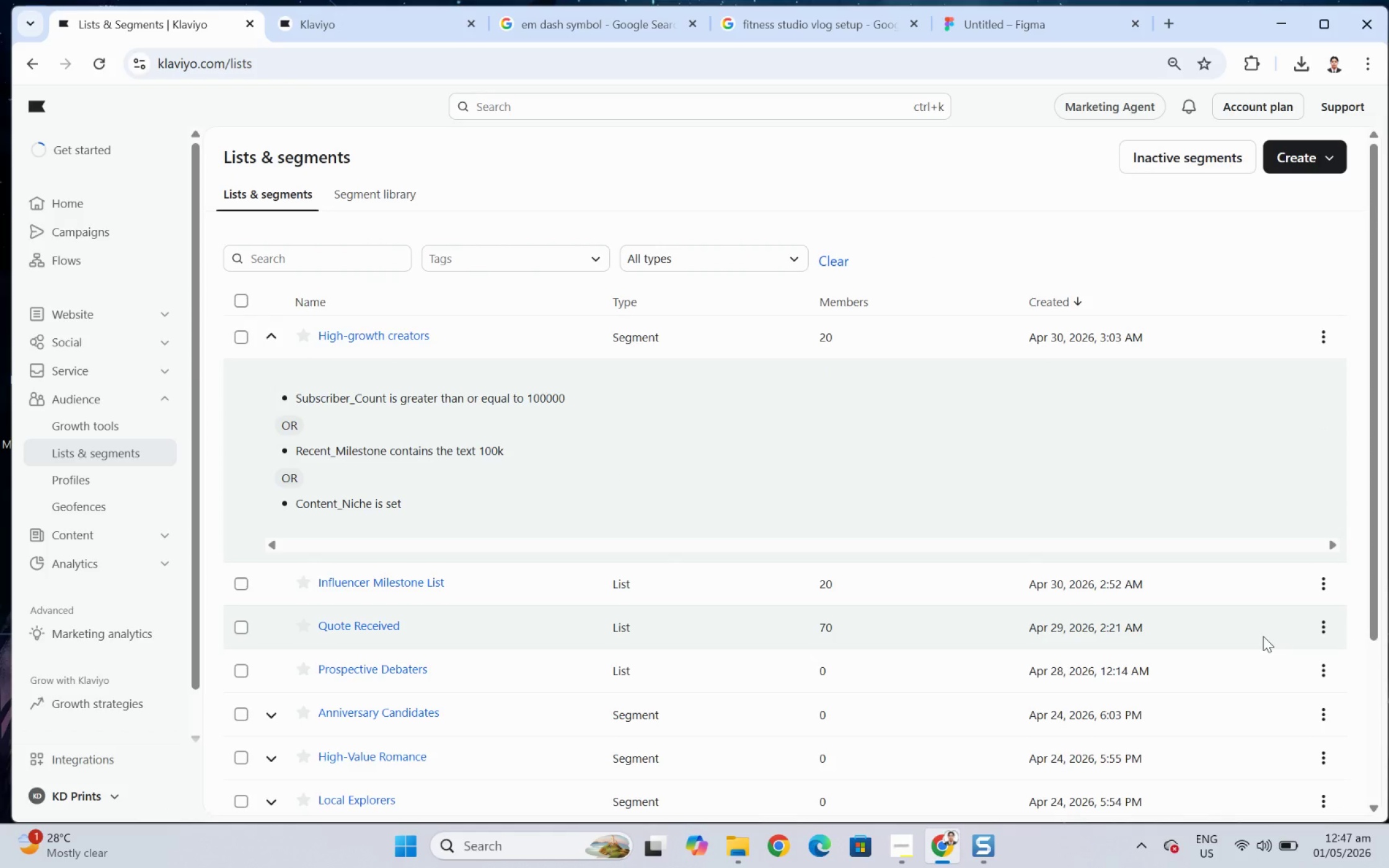 
key(F12)
 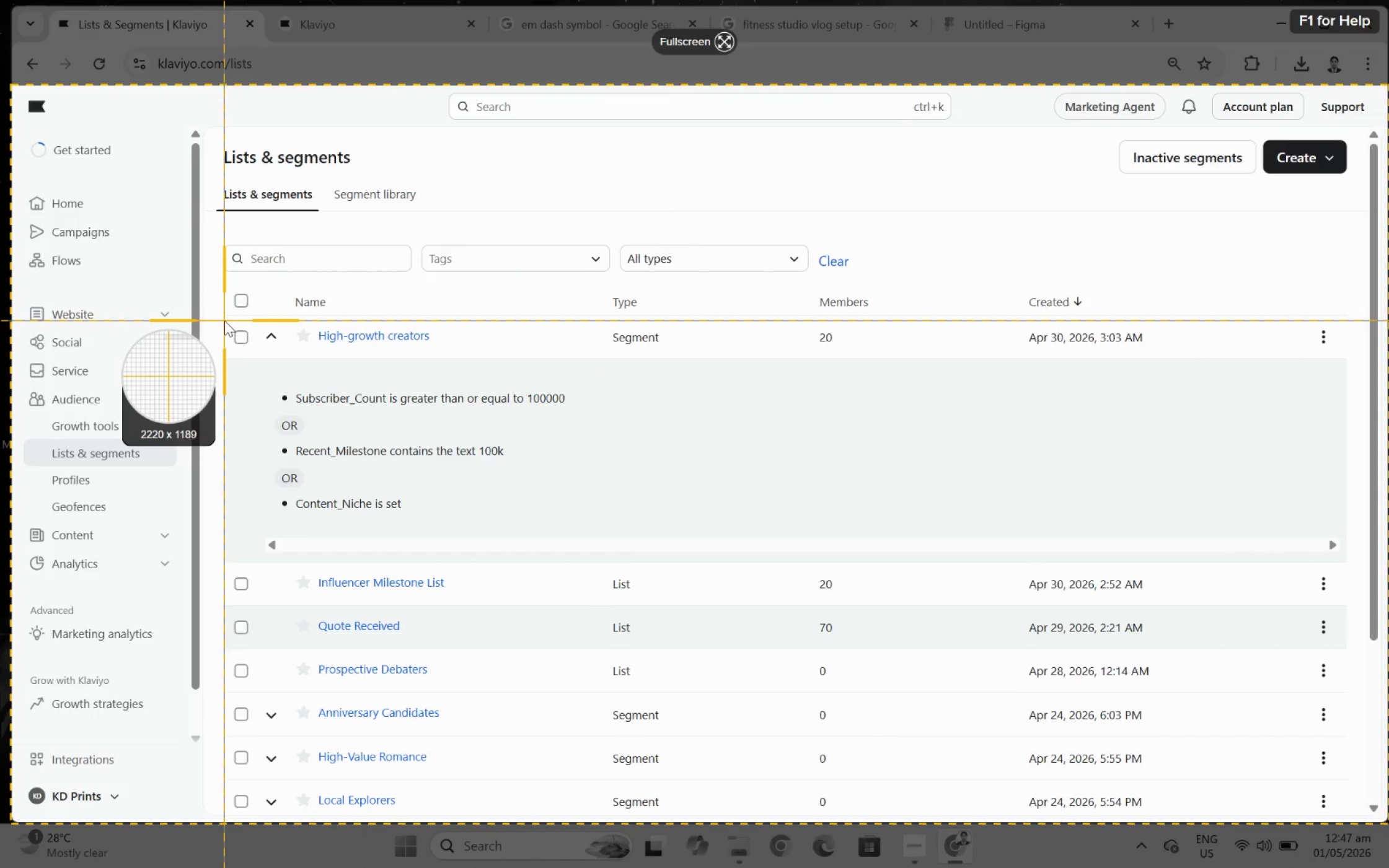 
left_click_drag(start_coordinate=[219, 318], to_coordinate=[1361, 562])
 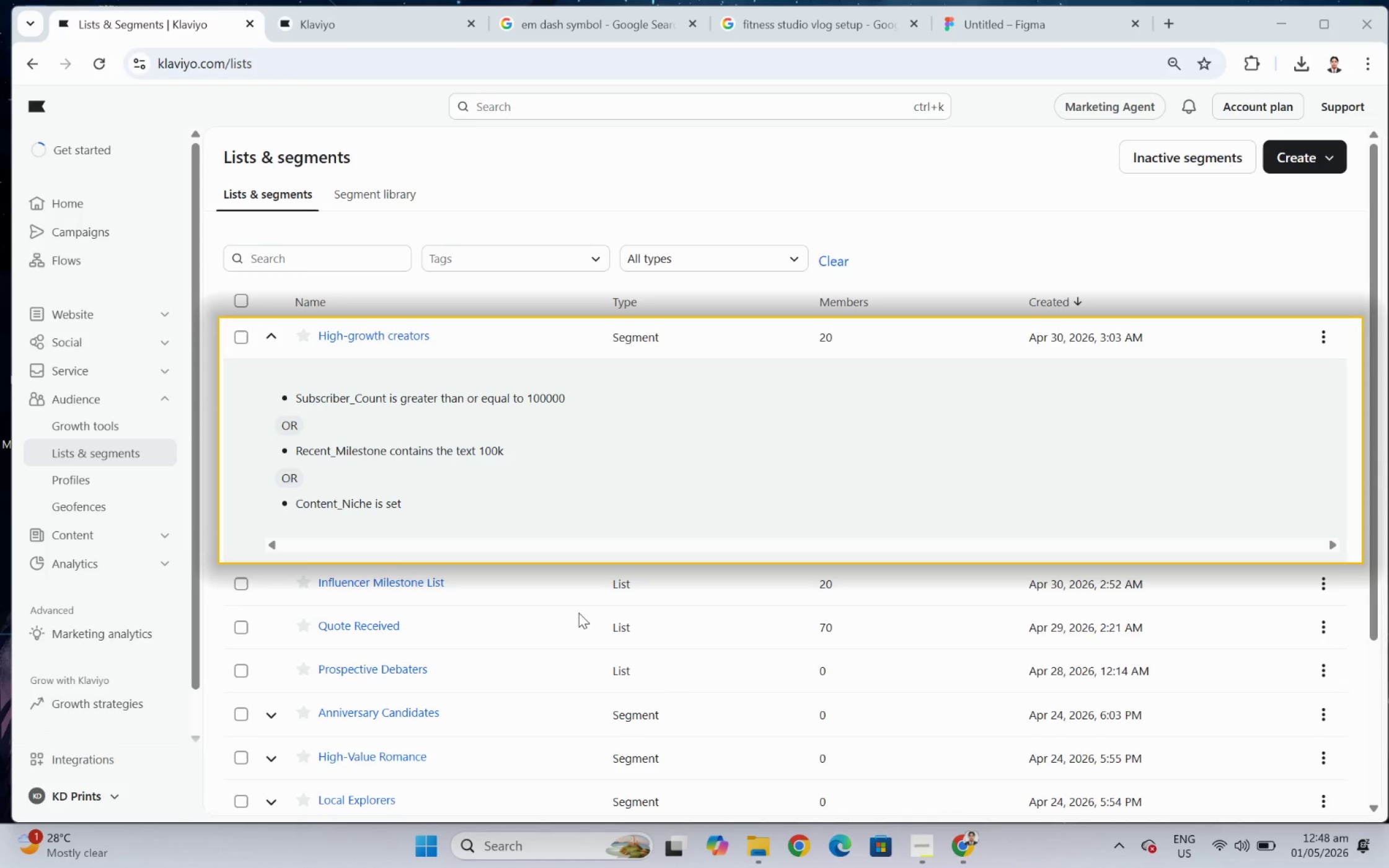 
wait(7.82)
 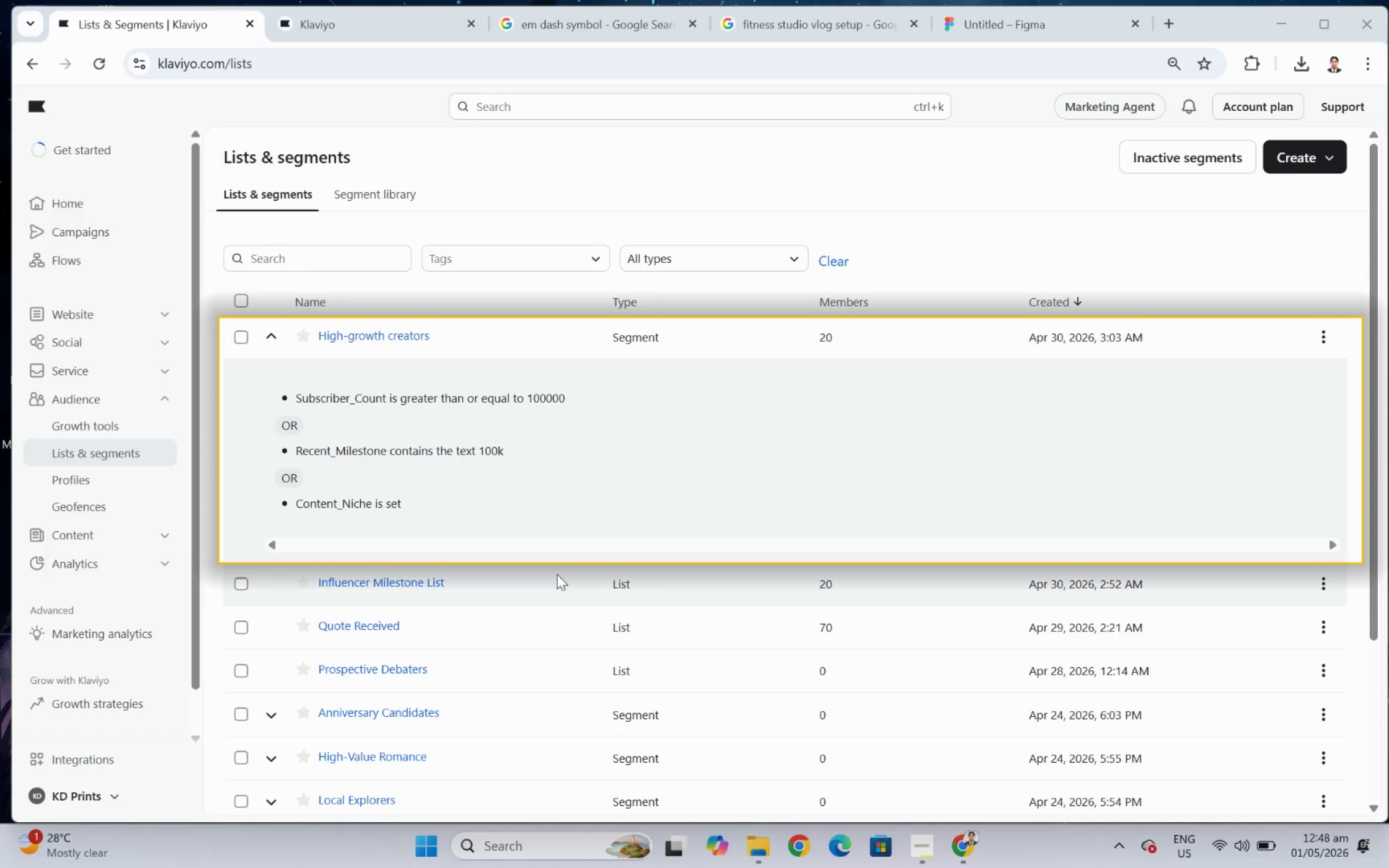 
left_click([578, 612])
 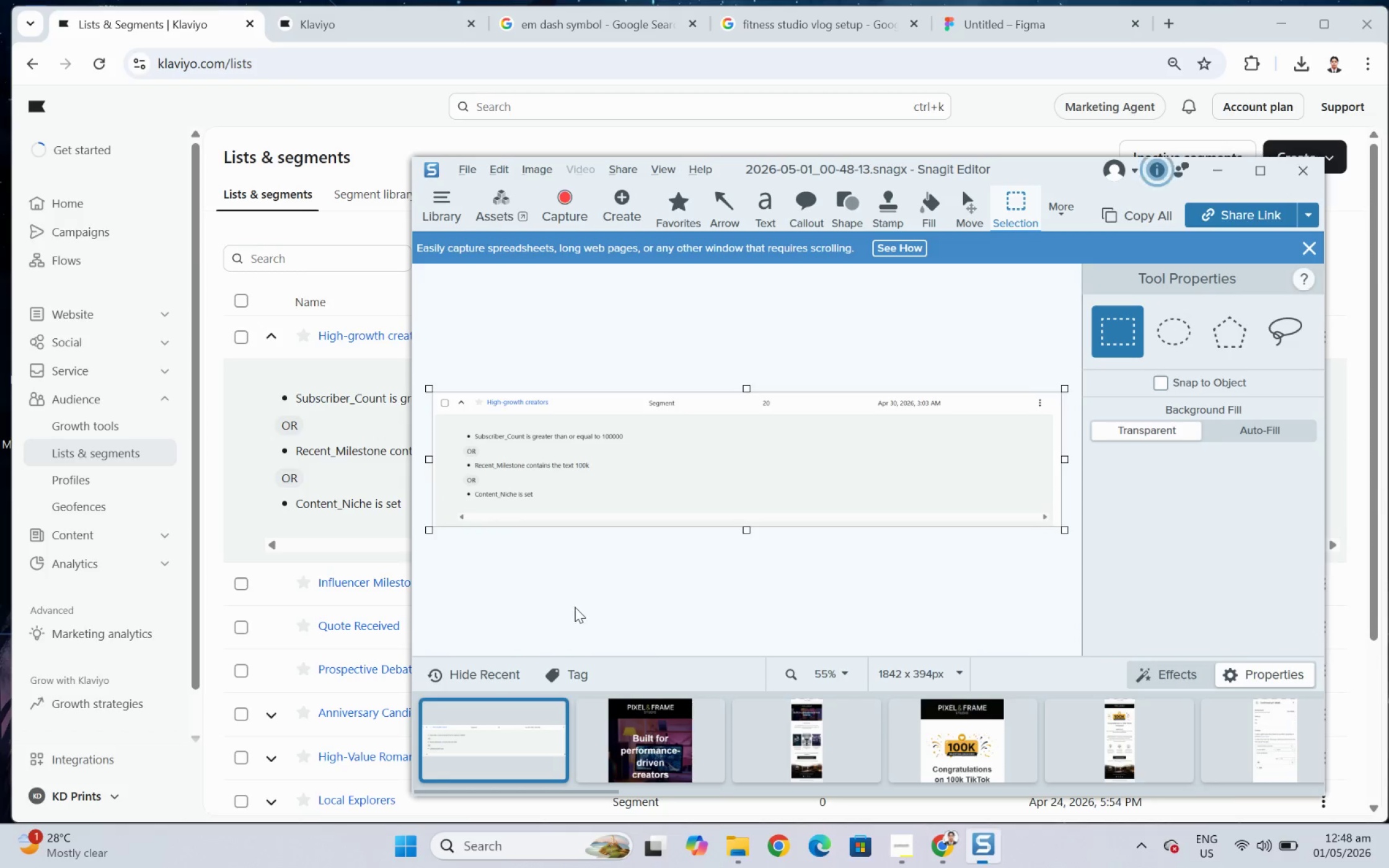 
key(Control+S)
 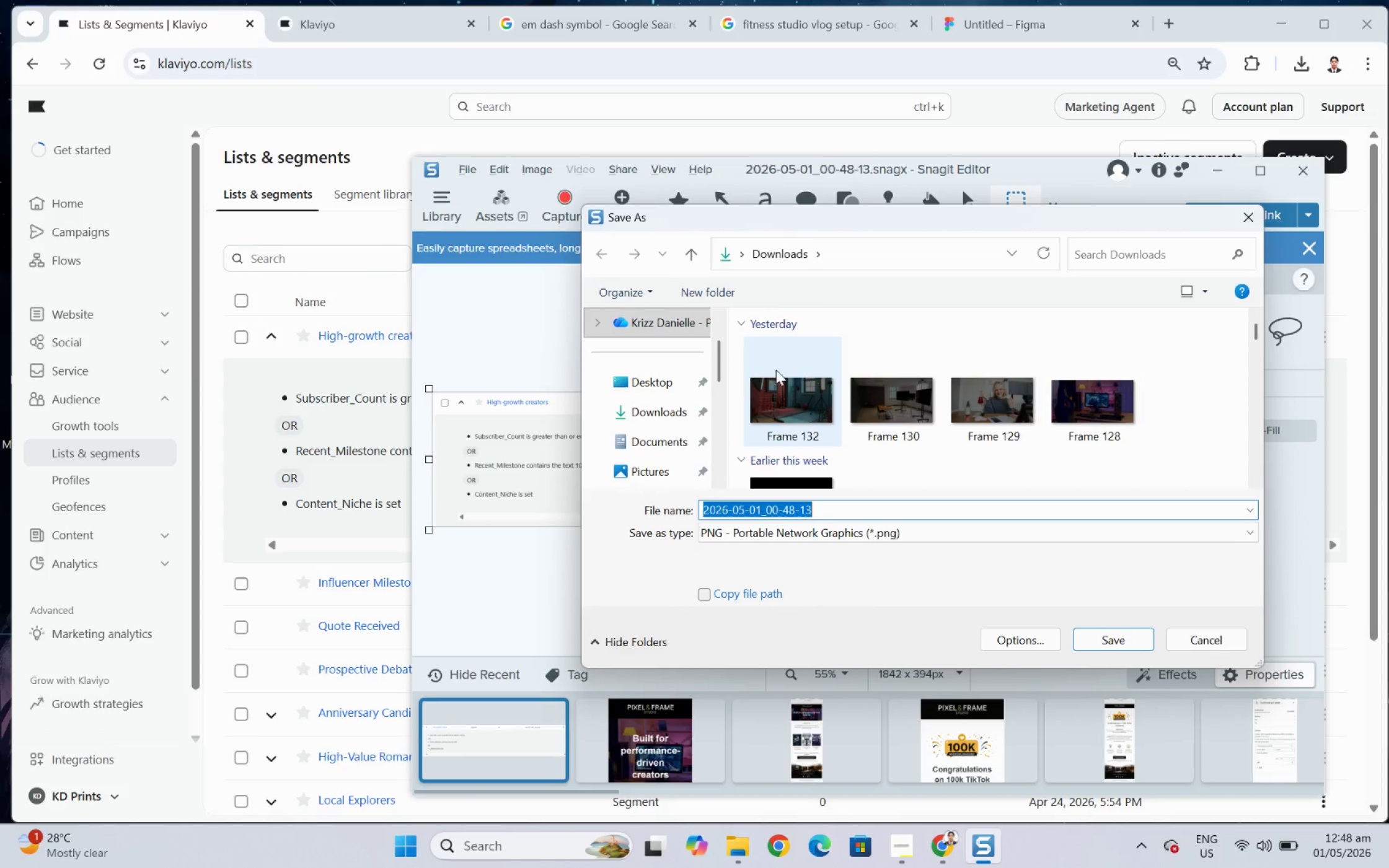 
scroll: coordinate [648, 417], scroll_direction: down, amount: 3.0
 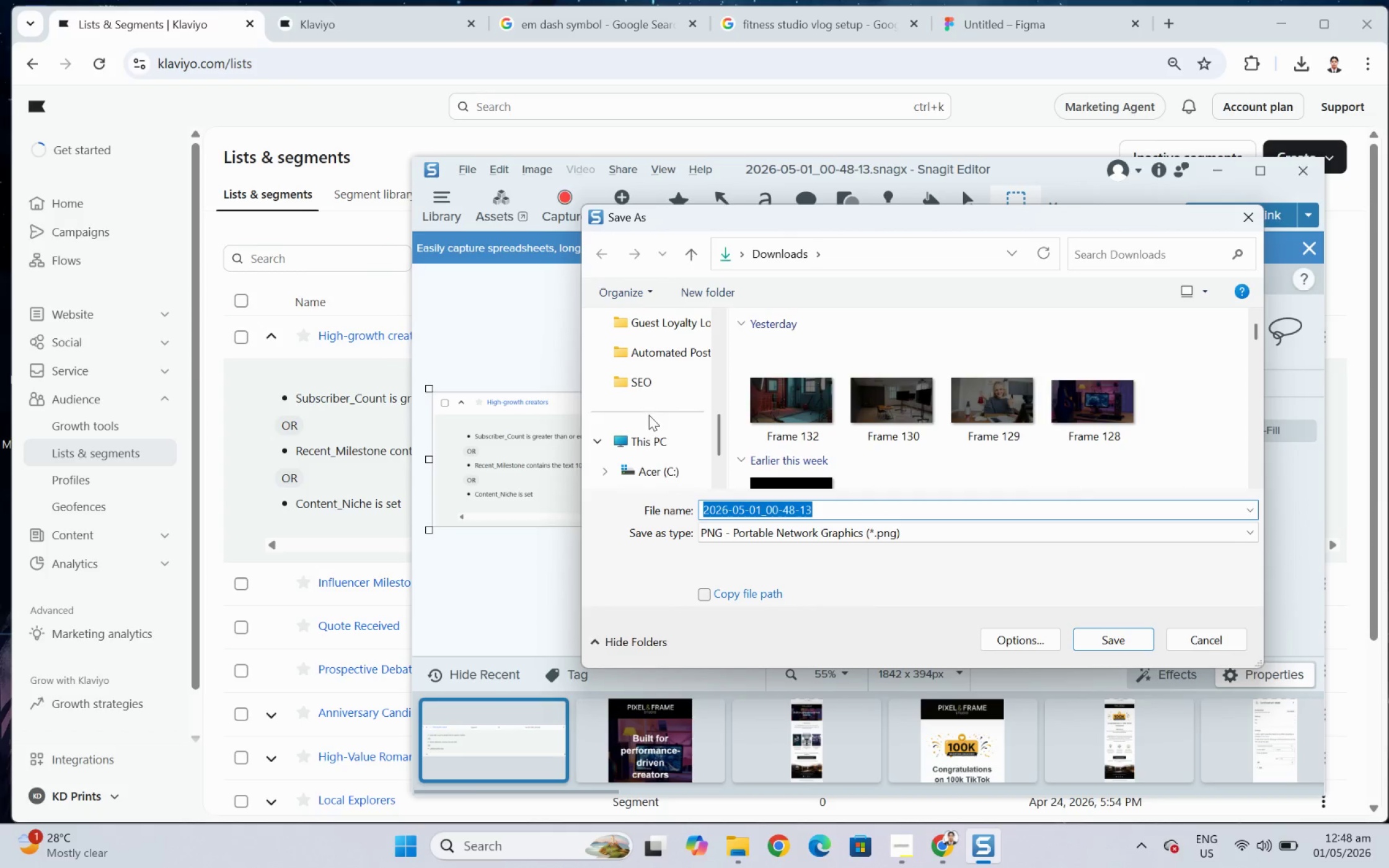 
scroll: coordinate [648, 414], scroll_direction: up, amount: 1.0